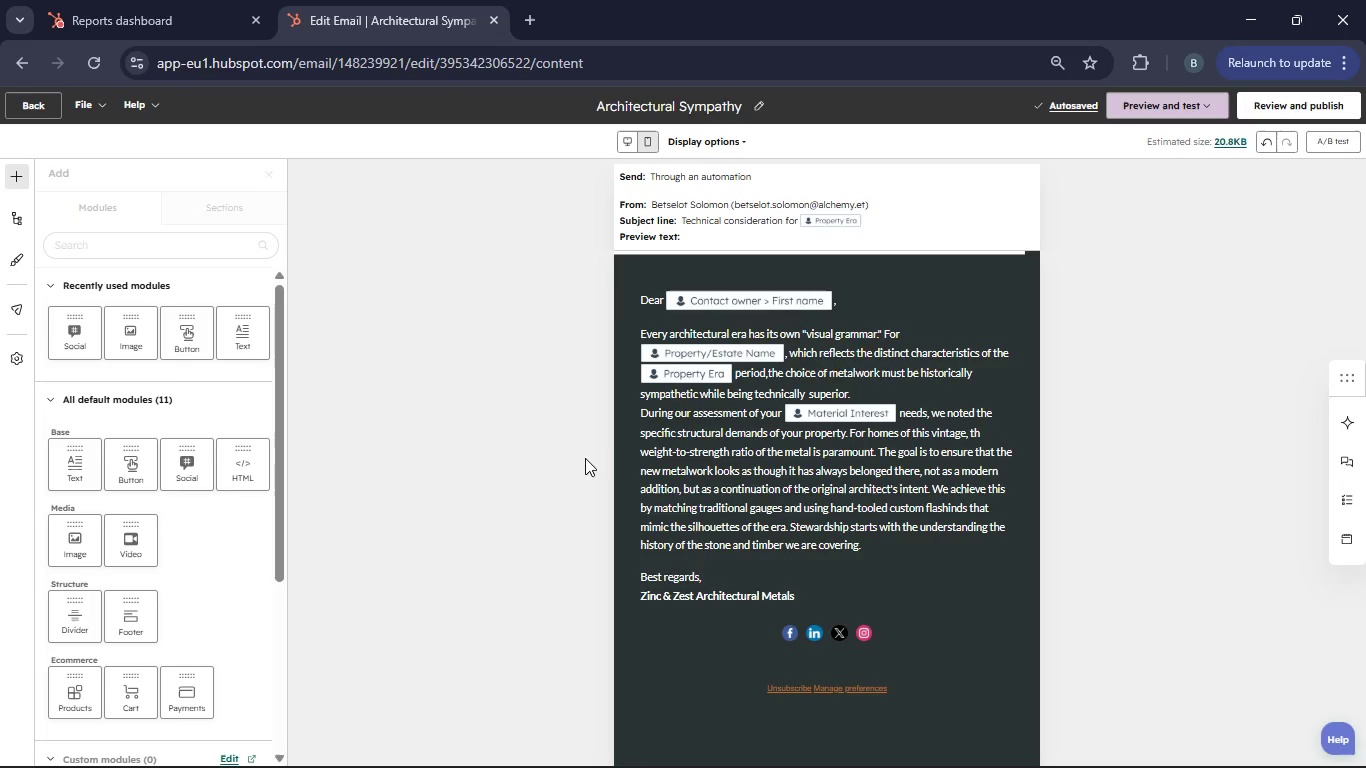 
scroll: coordinate [742, 471], scroll_direction: up, amount: 4.0
 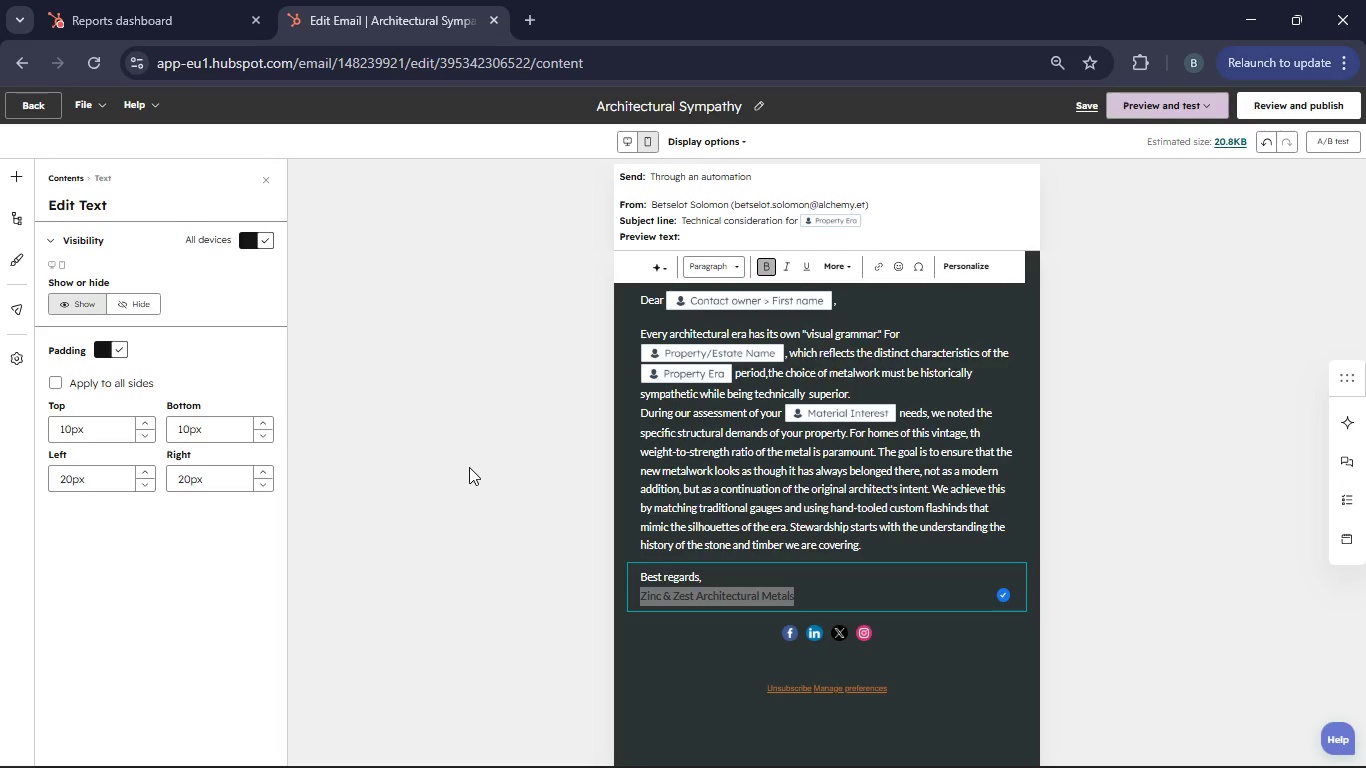 
scroll: coordinate [712, 490], scroll_direction: down, amount: 1.0
 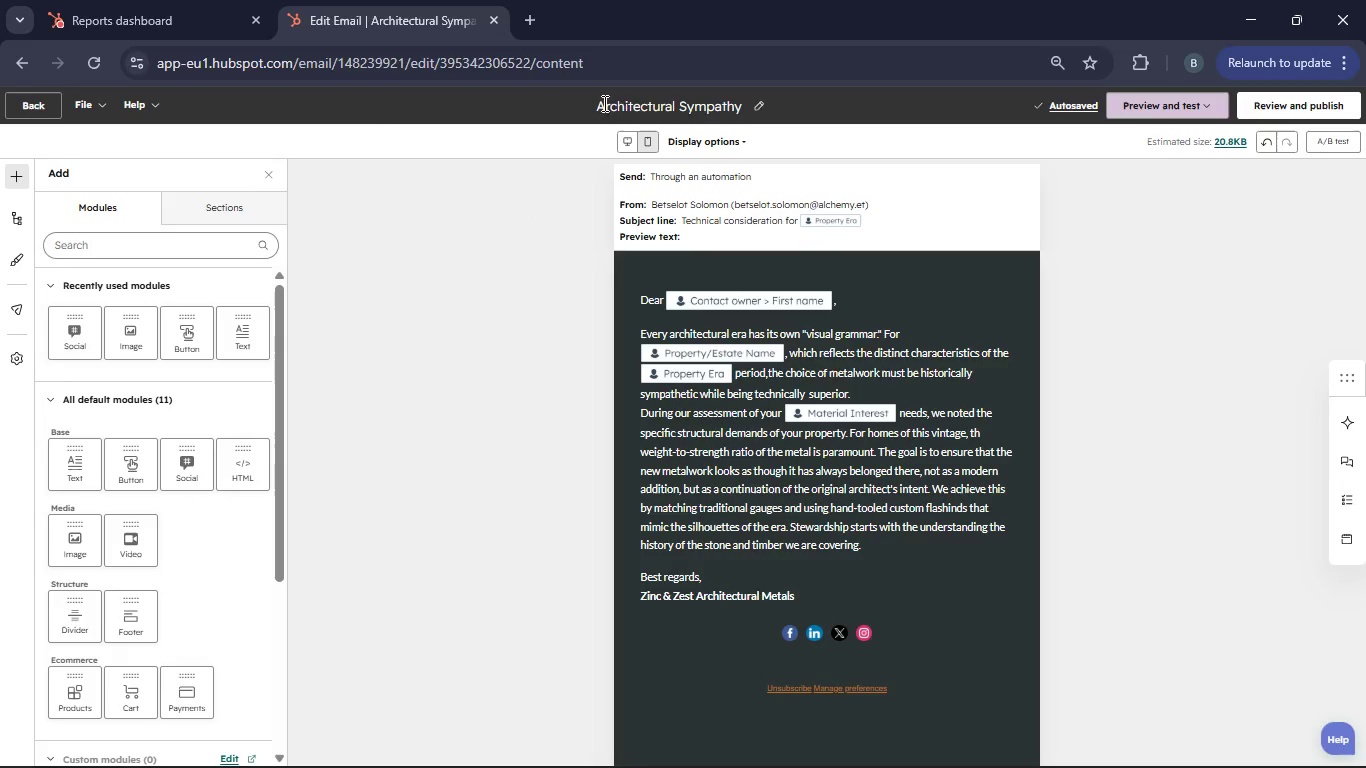 
left_click([624, 140])
 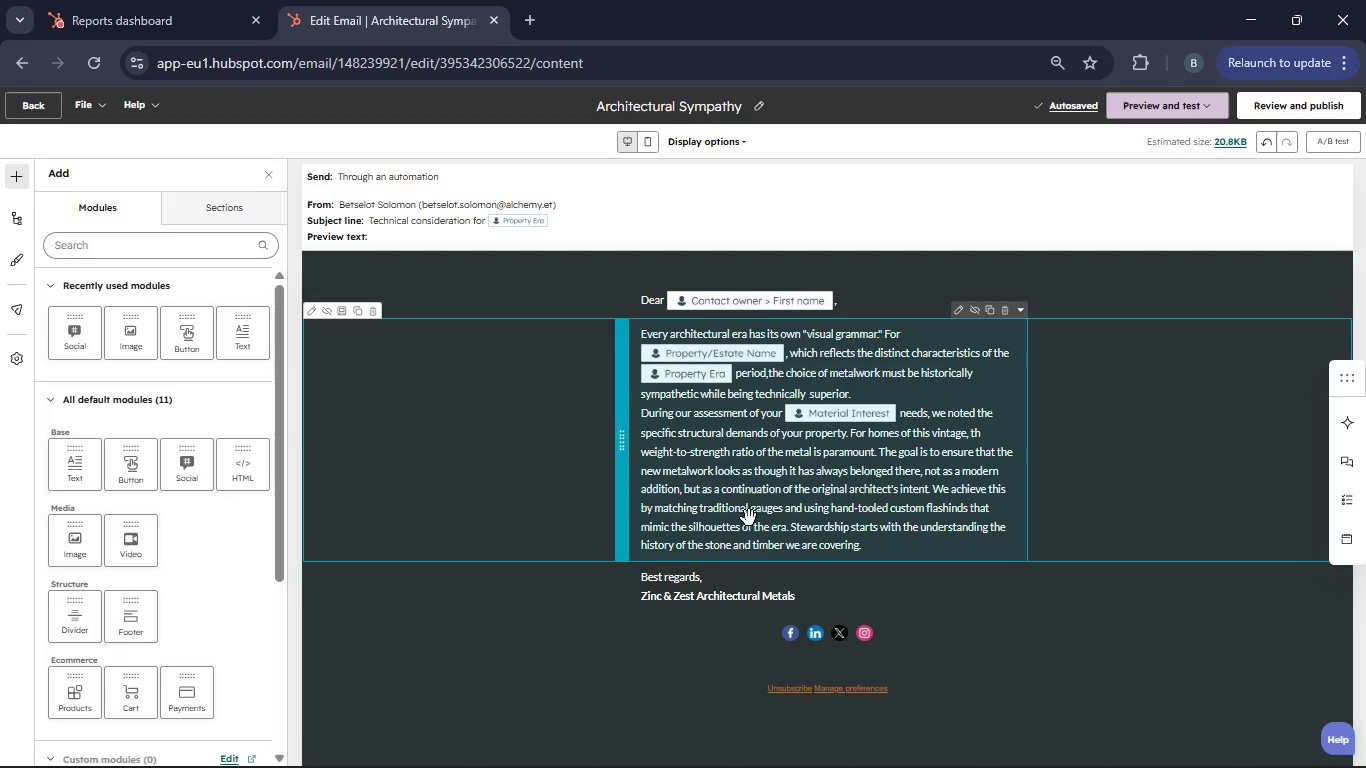 
scroll: coordinate [757, 557], scroll_direction: down, amount: 4.0
 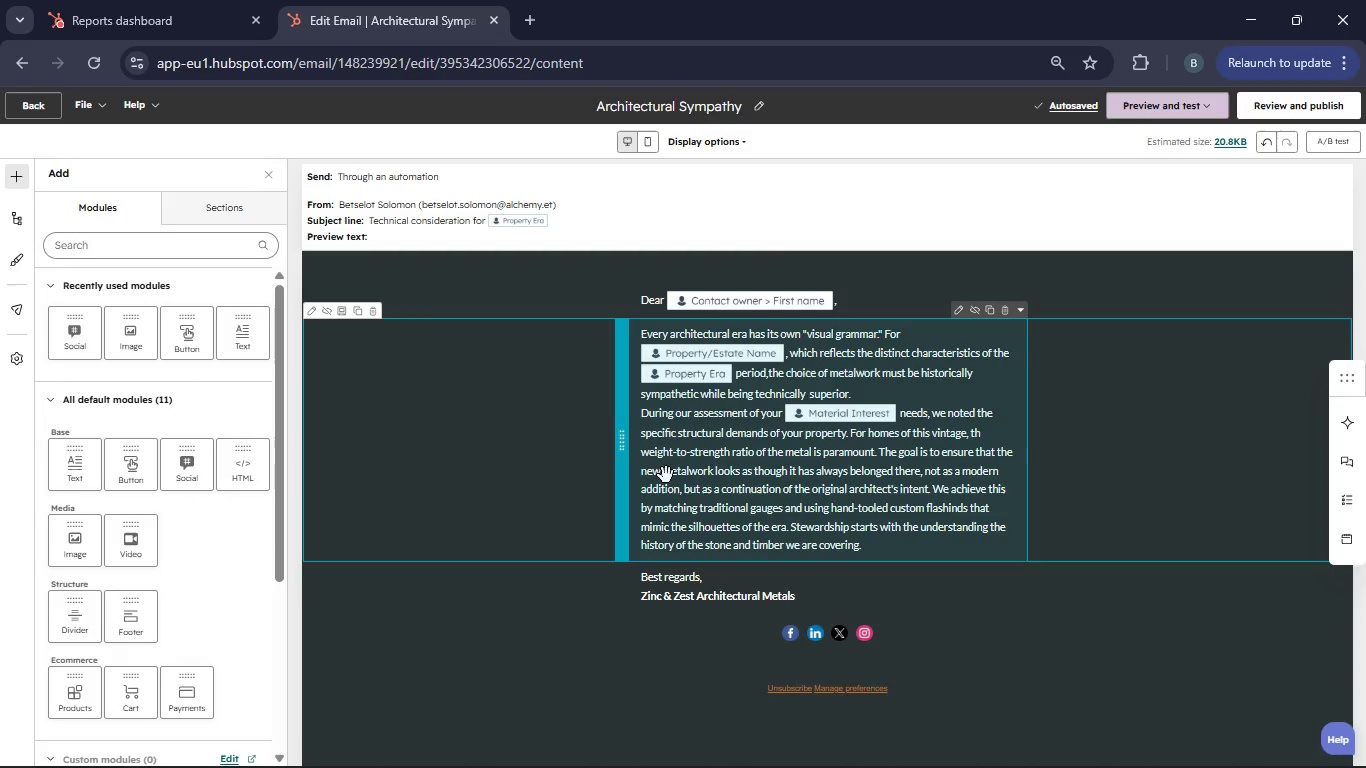 
scroll: coordinate [715, 522], scroll_direction: up, amount: 1.0
 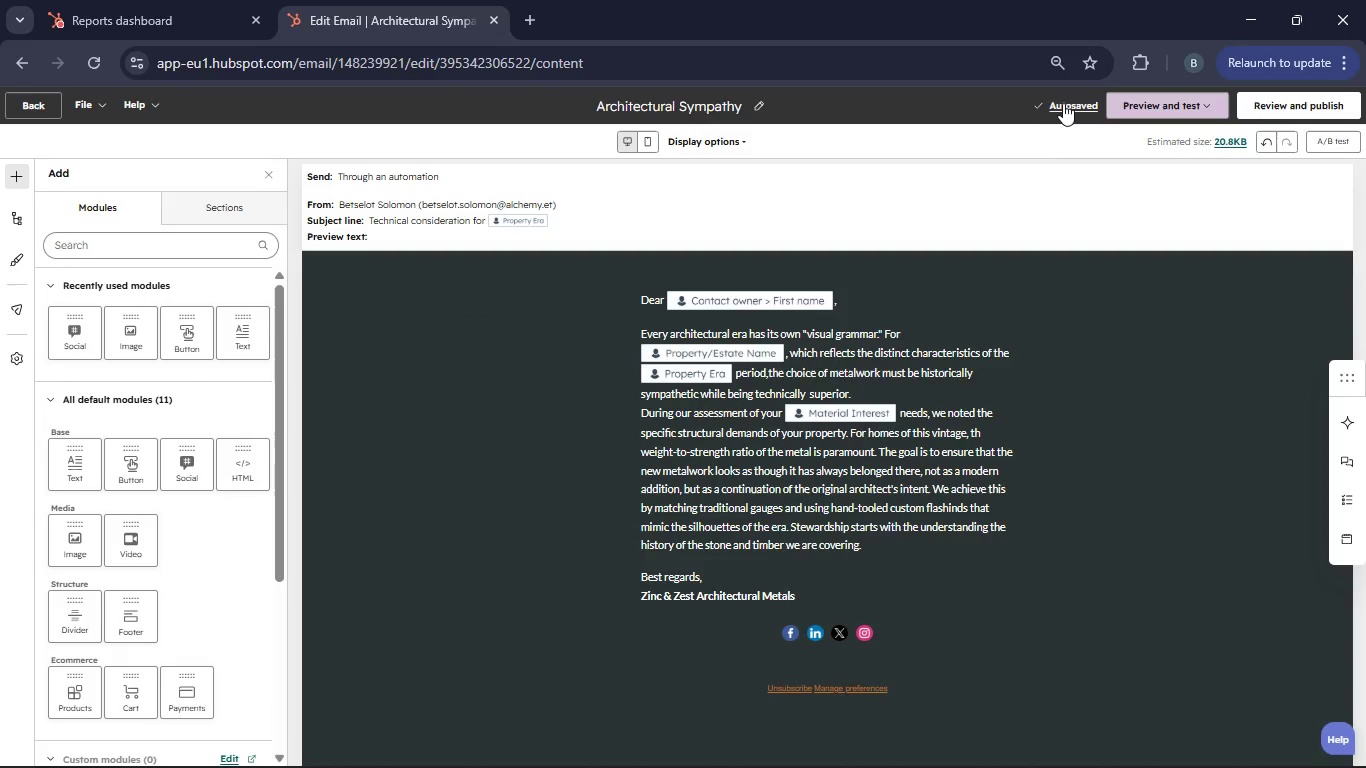 
left_click([1063, 103])
 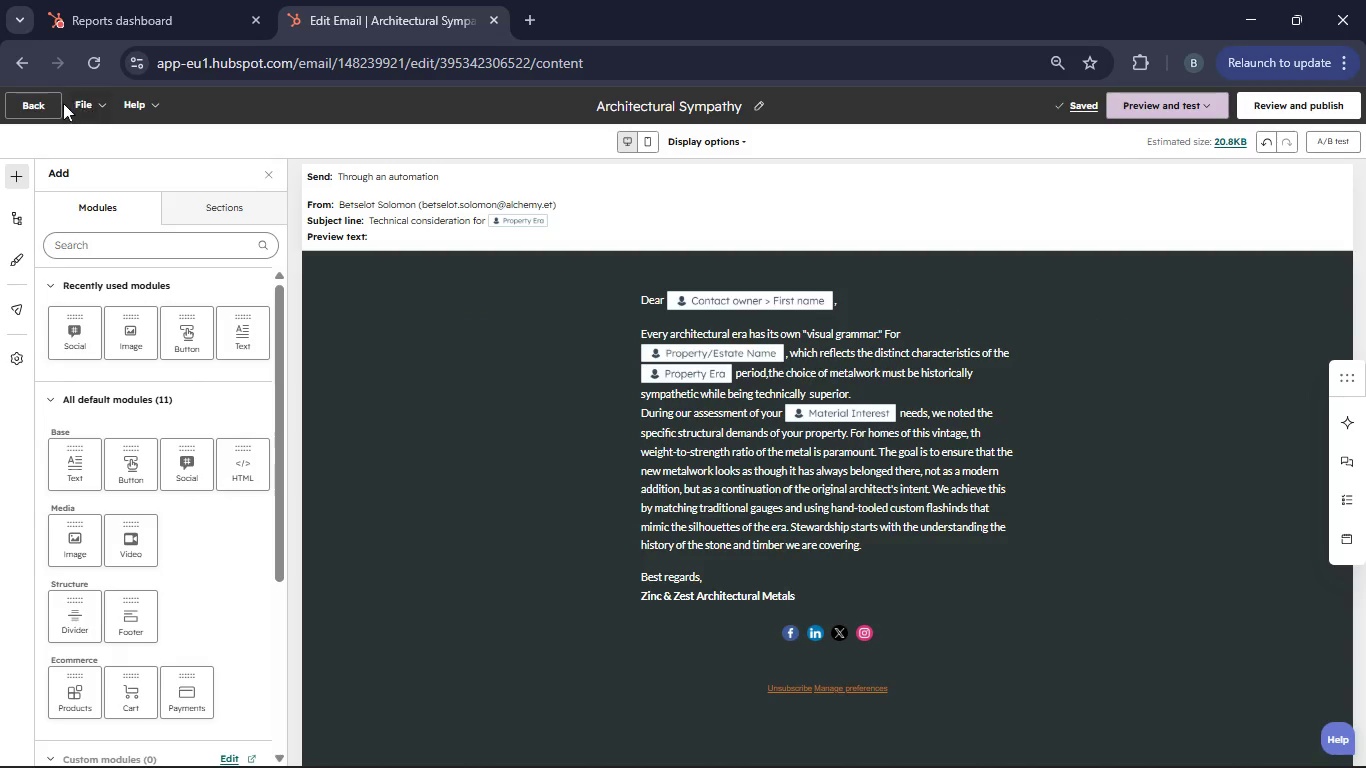 
left_click([49, 100])
 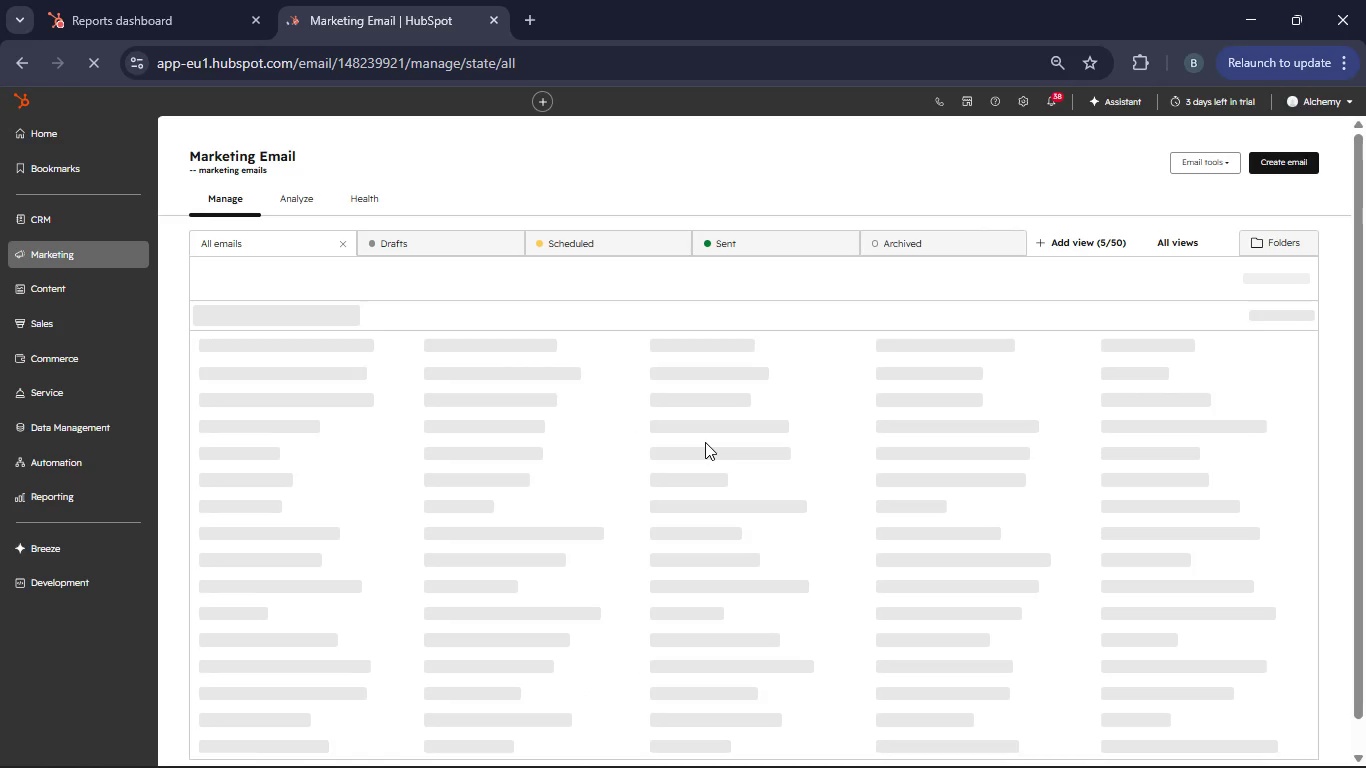 
wait(13.23)
 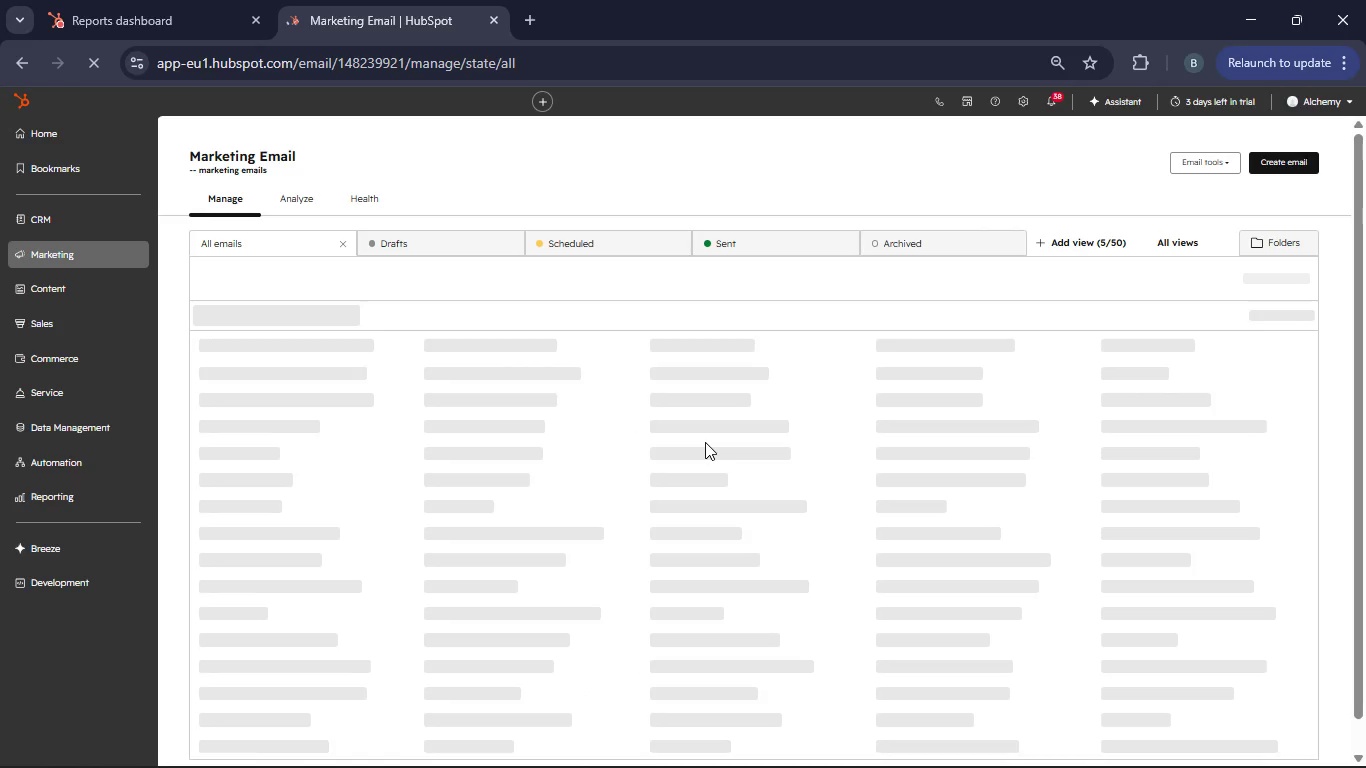 
left_click([1285, 163])
 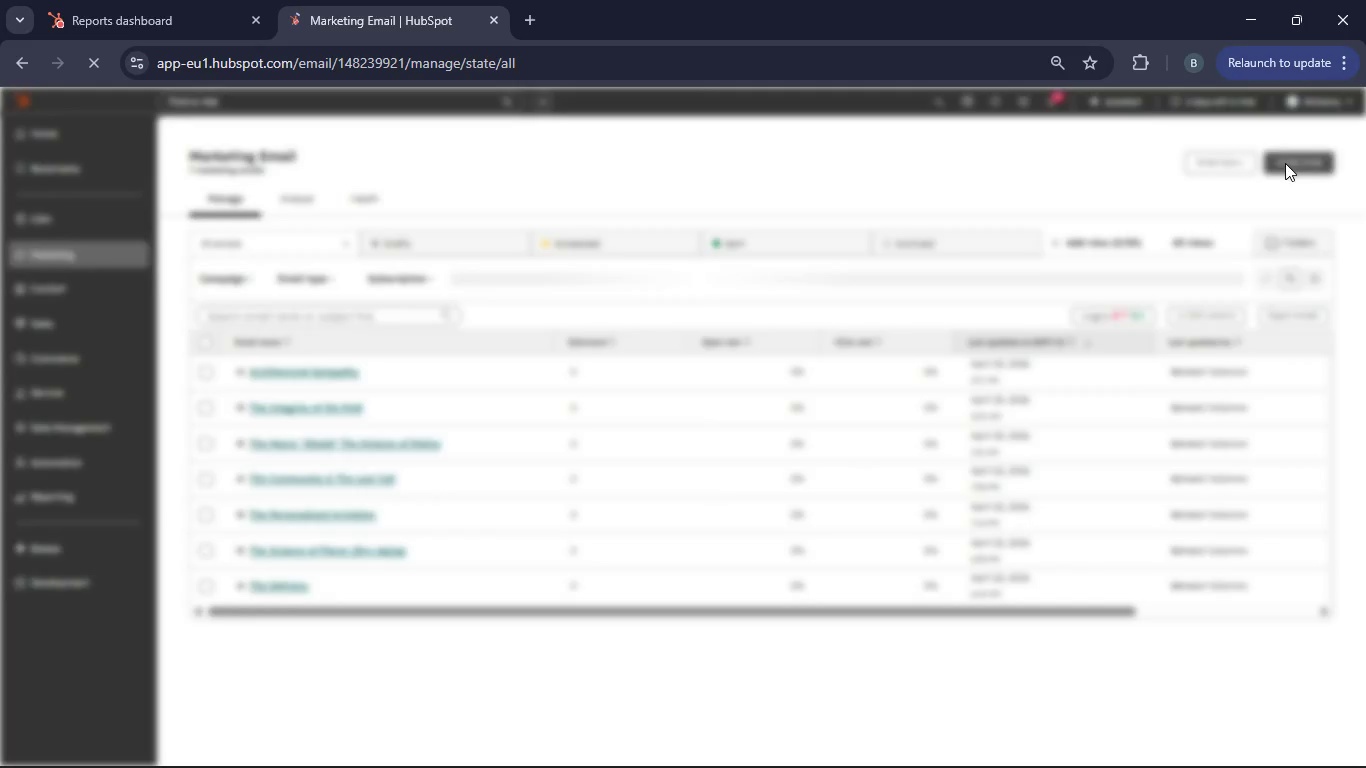 
left_click([1249, 312])
 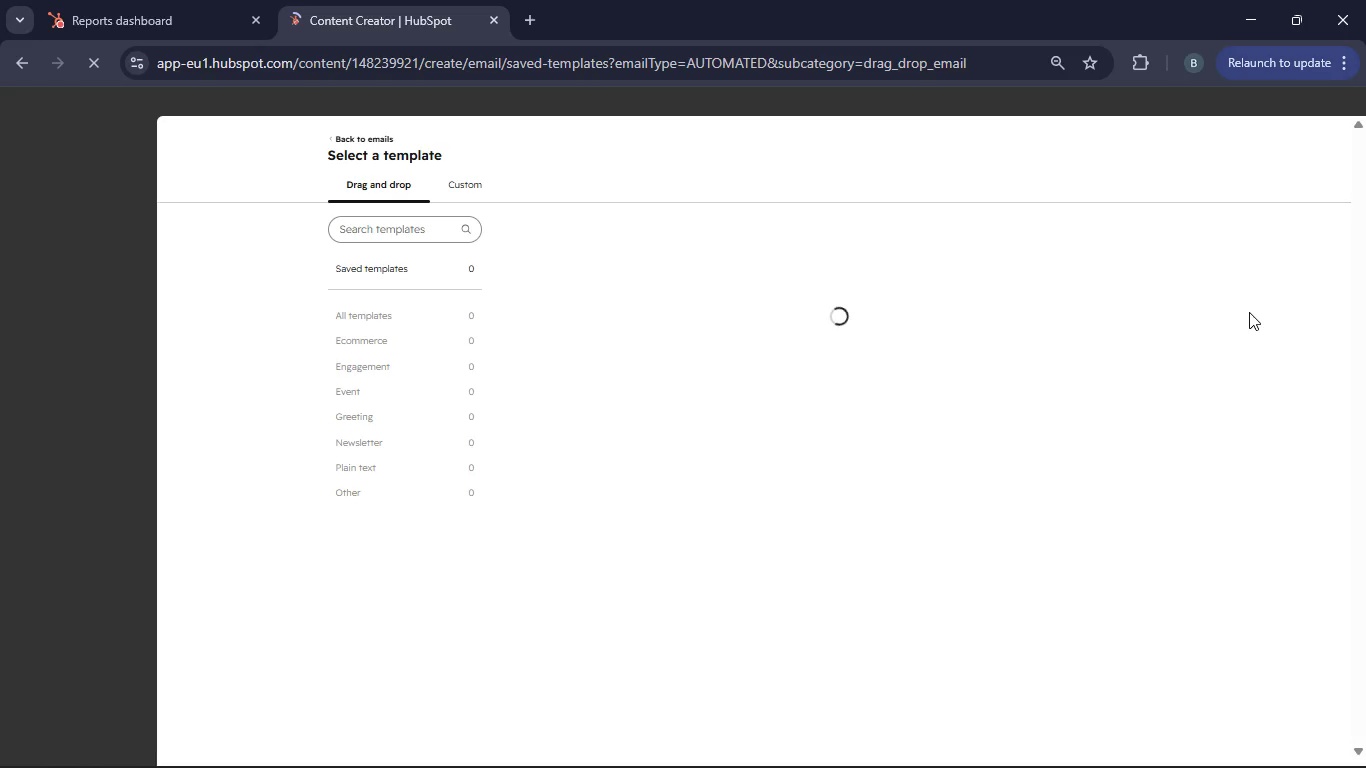 
wait(8.5)
 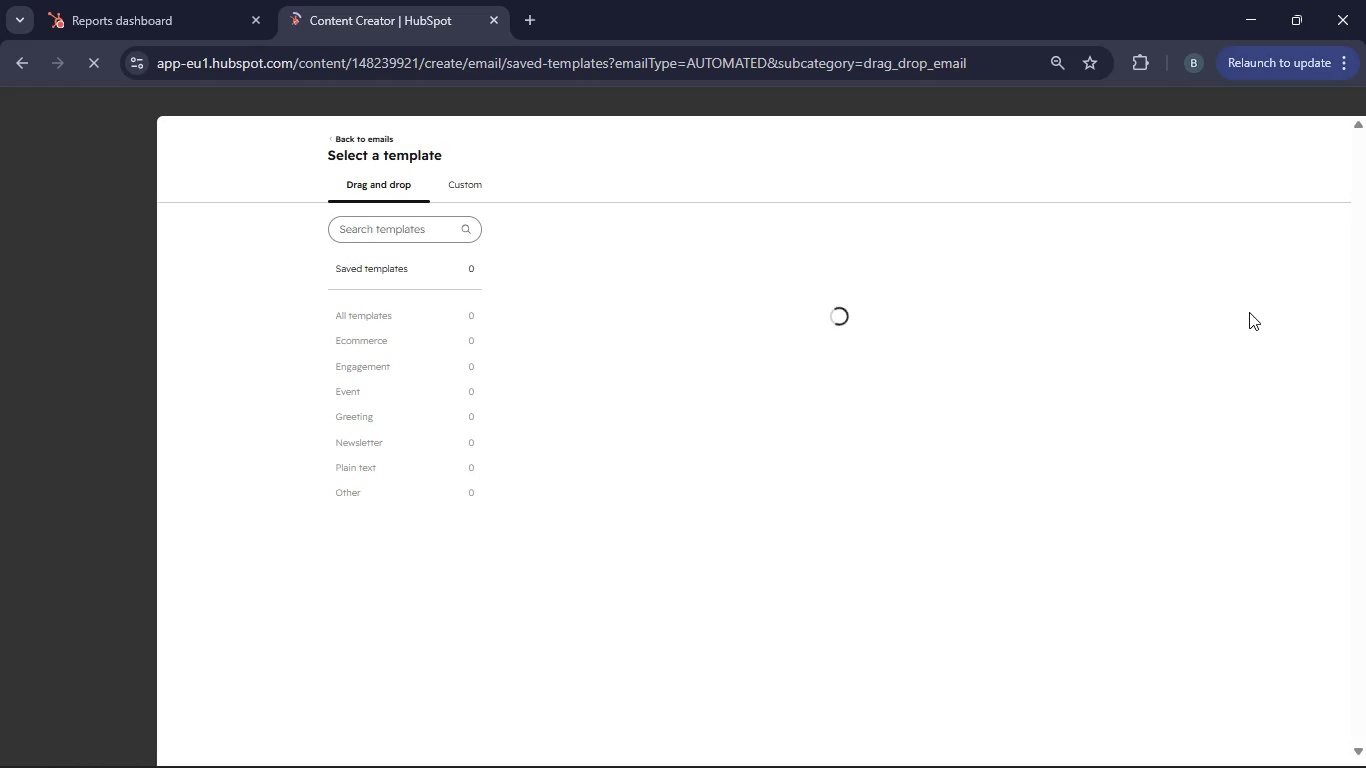 
scroll: coordinate [621, 654], scroll_direction: down, amount: 1.0
 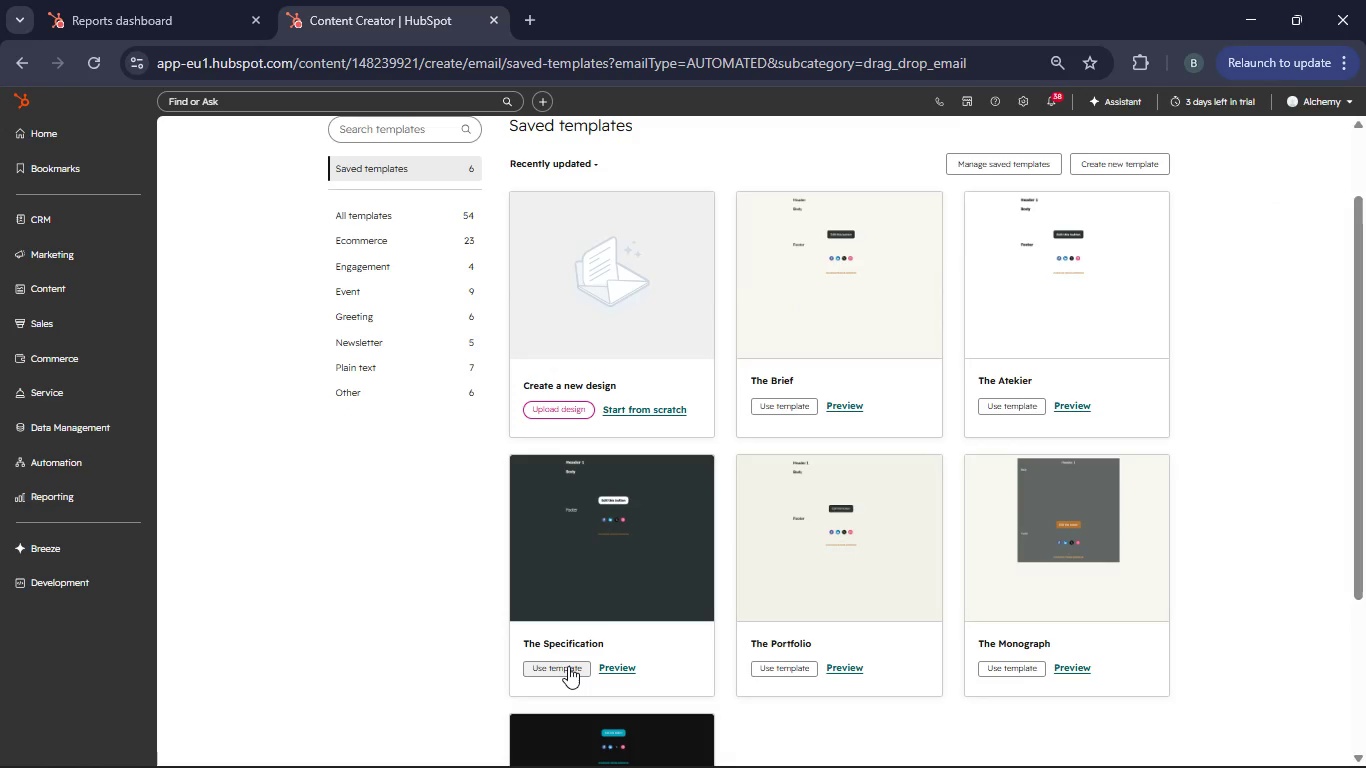 
left_click([568, 666])
 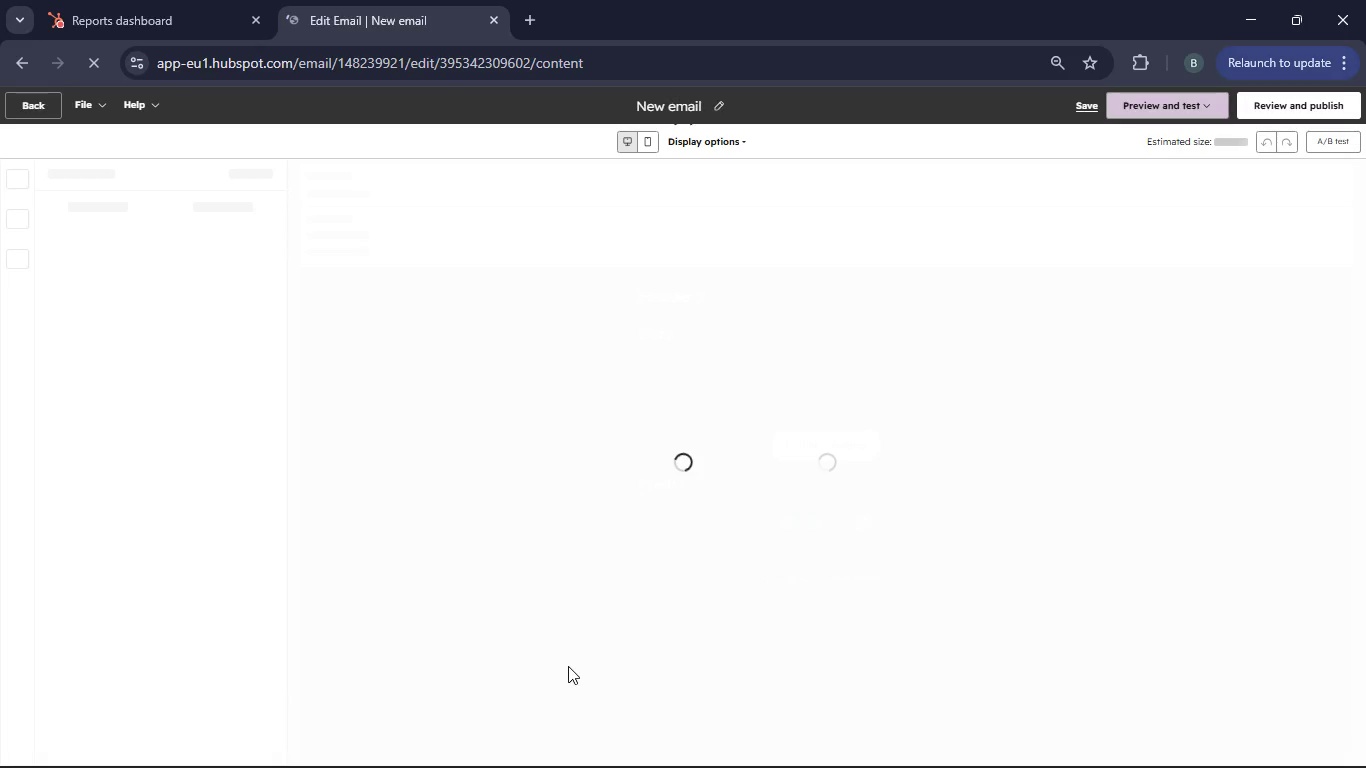 
wait(12.19)
 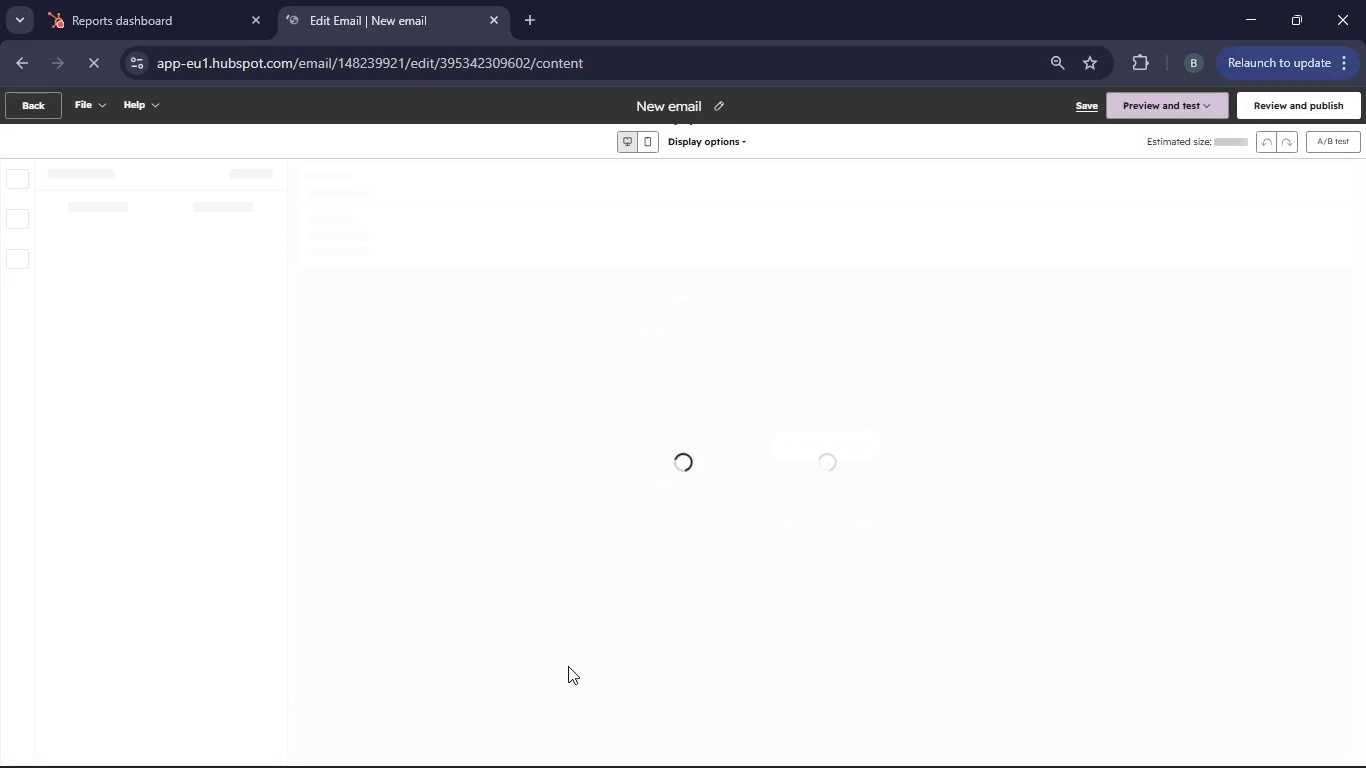 
left_click([42, 101])
 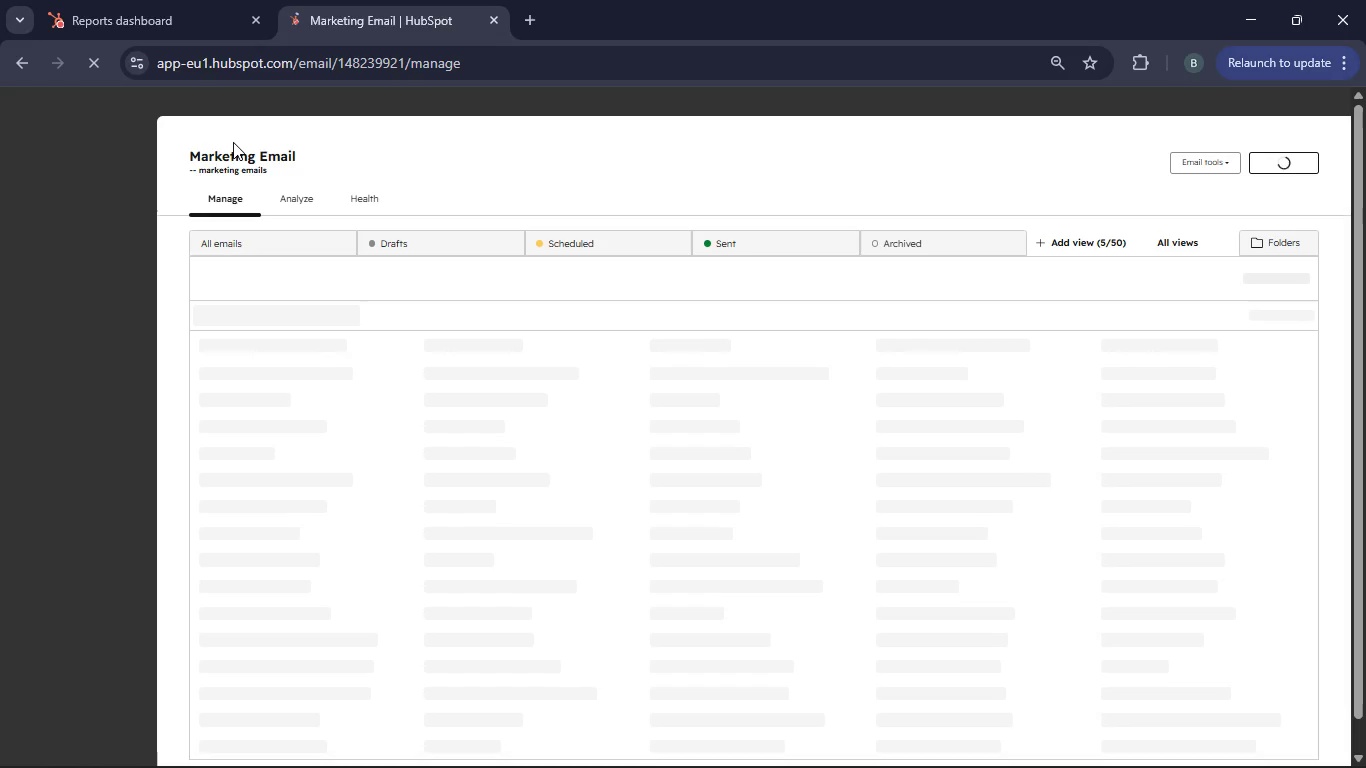 
wait(9.59)
 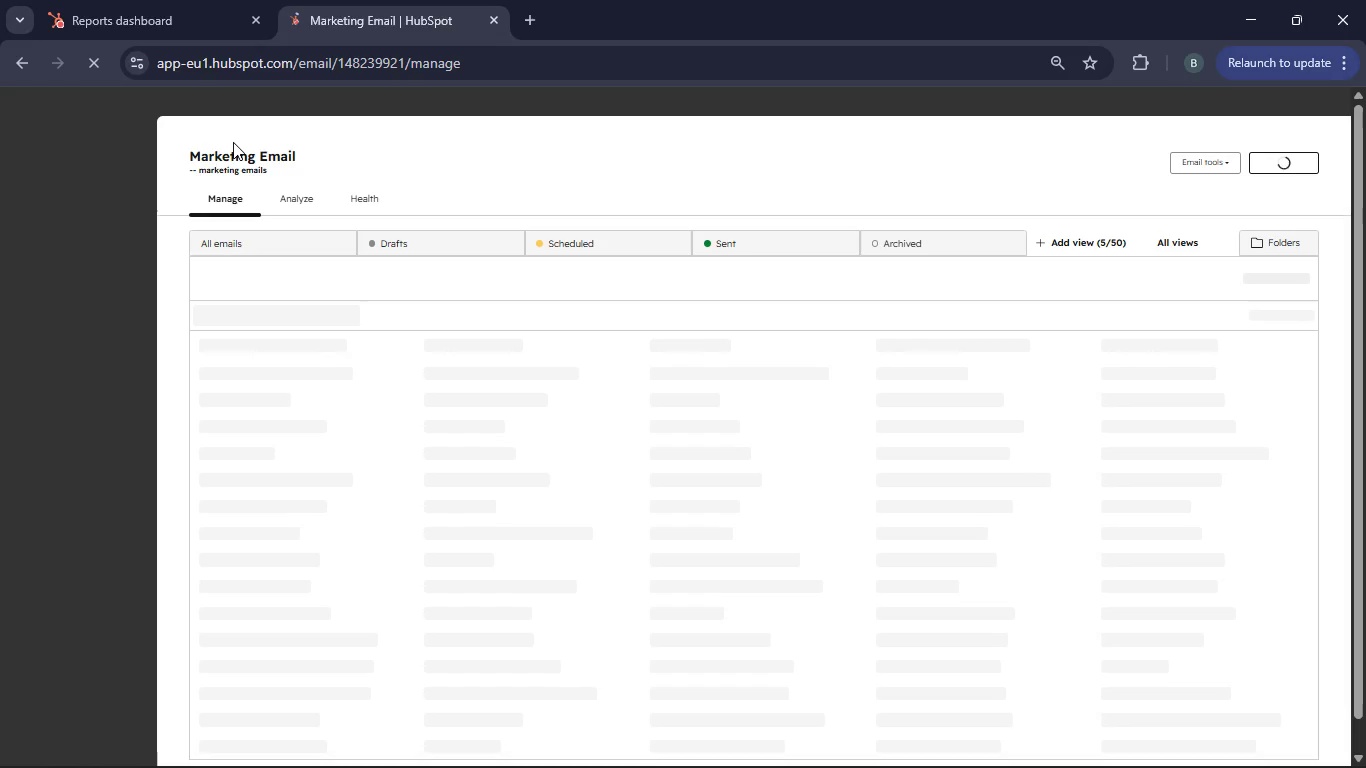 
left_click([204, 373])
 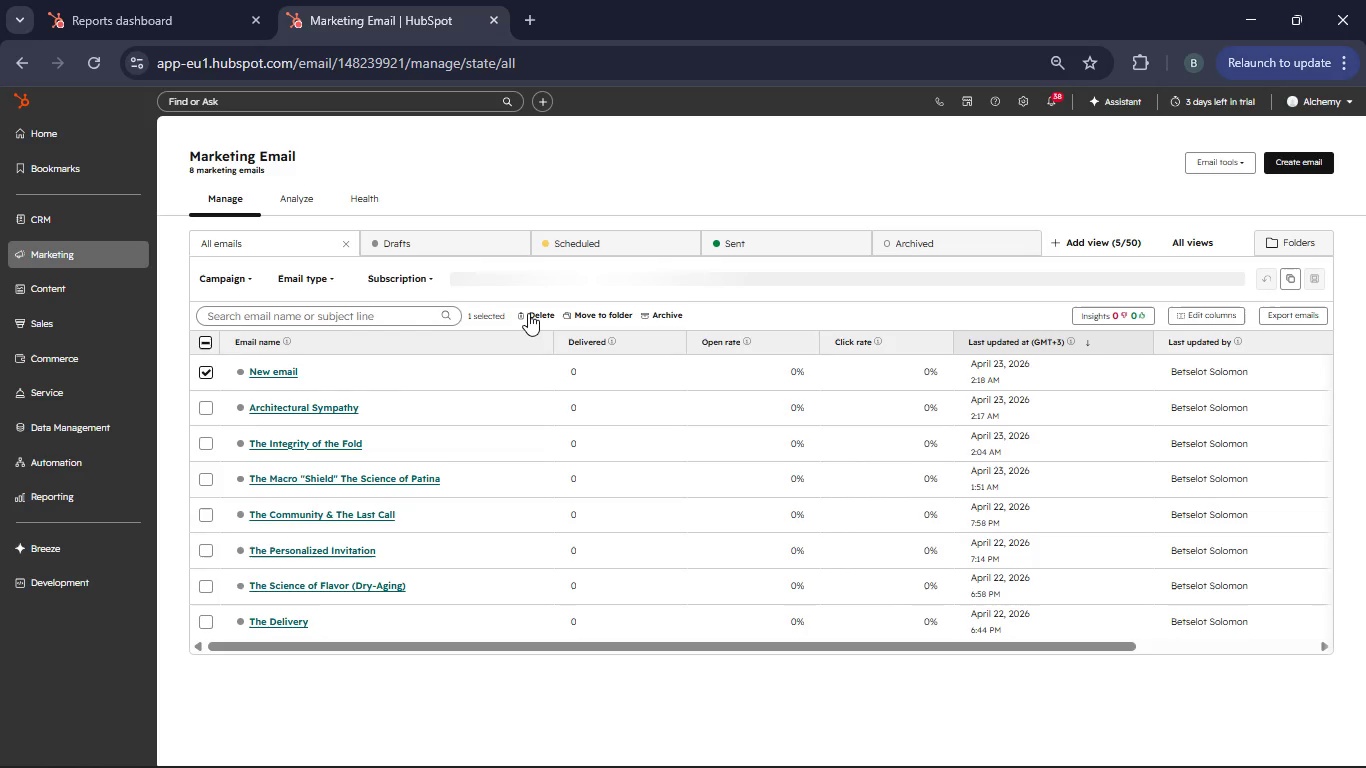 
left_click([528, 313])
 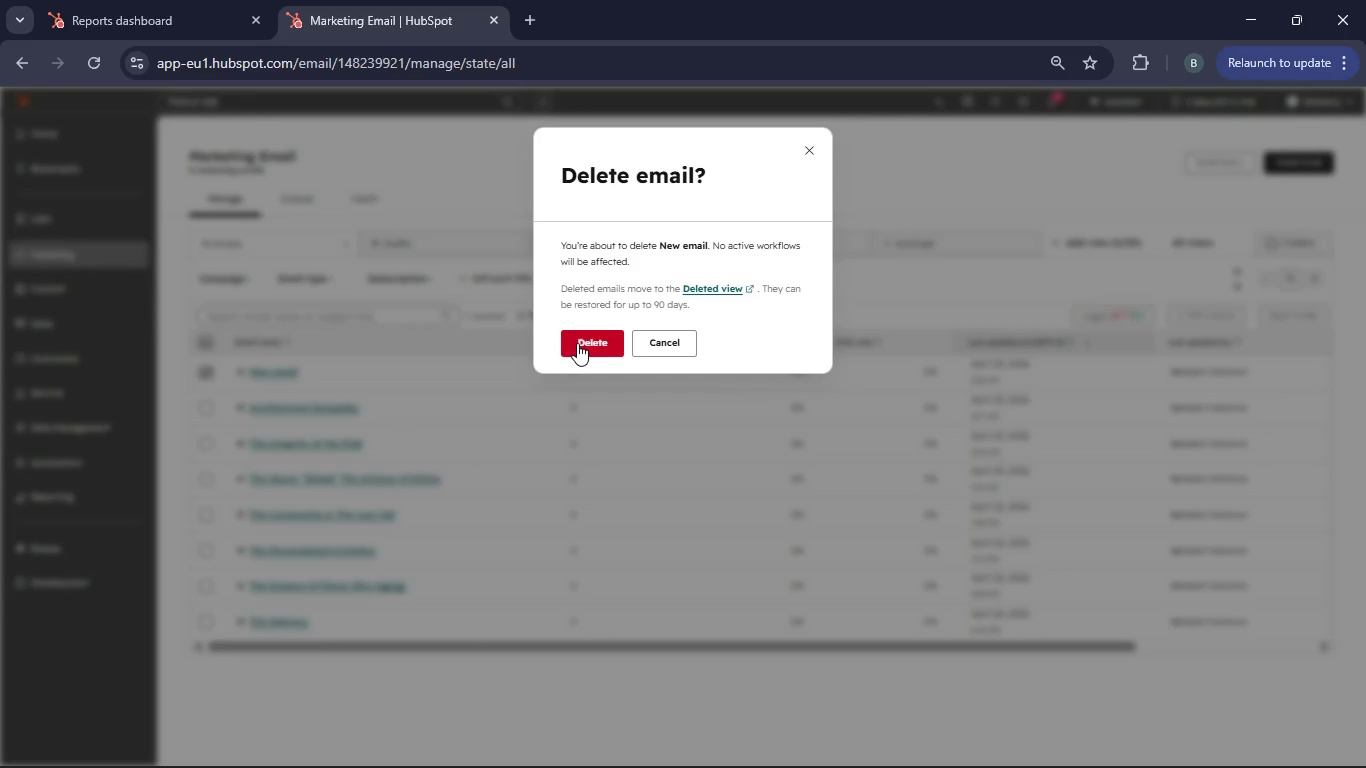 
left_click([578, 344])
 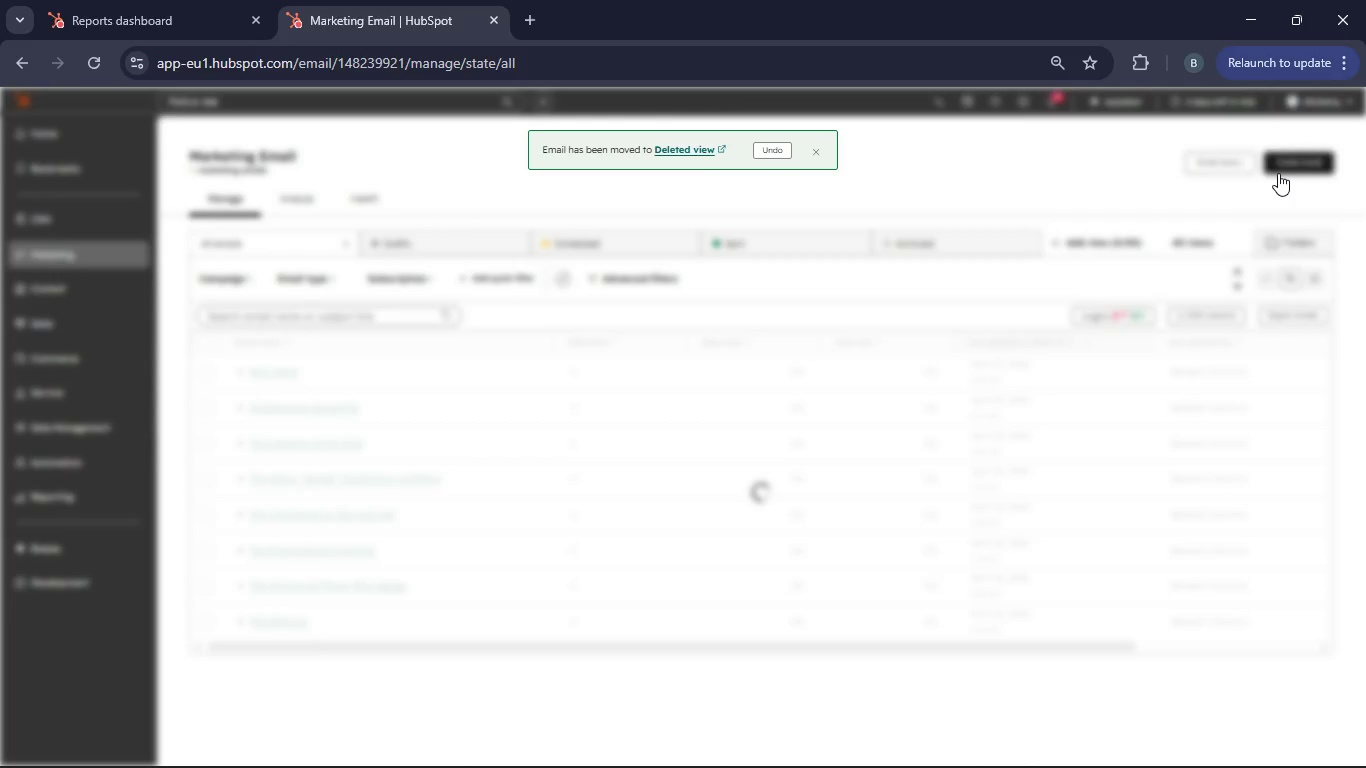 
left_click([1299, 163])
 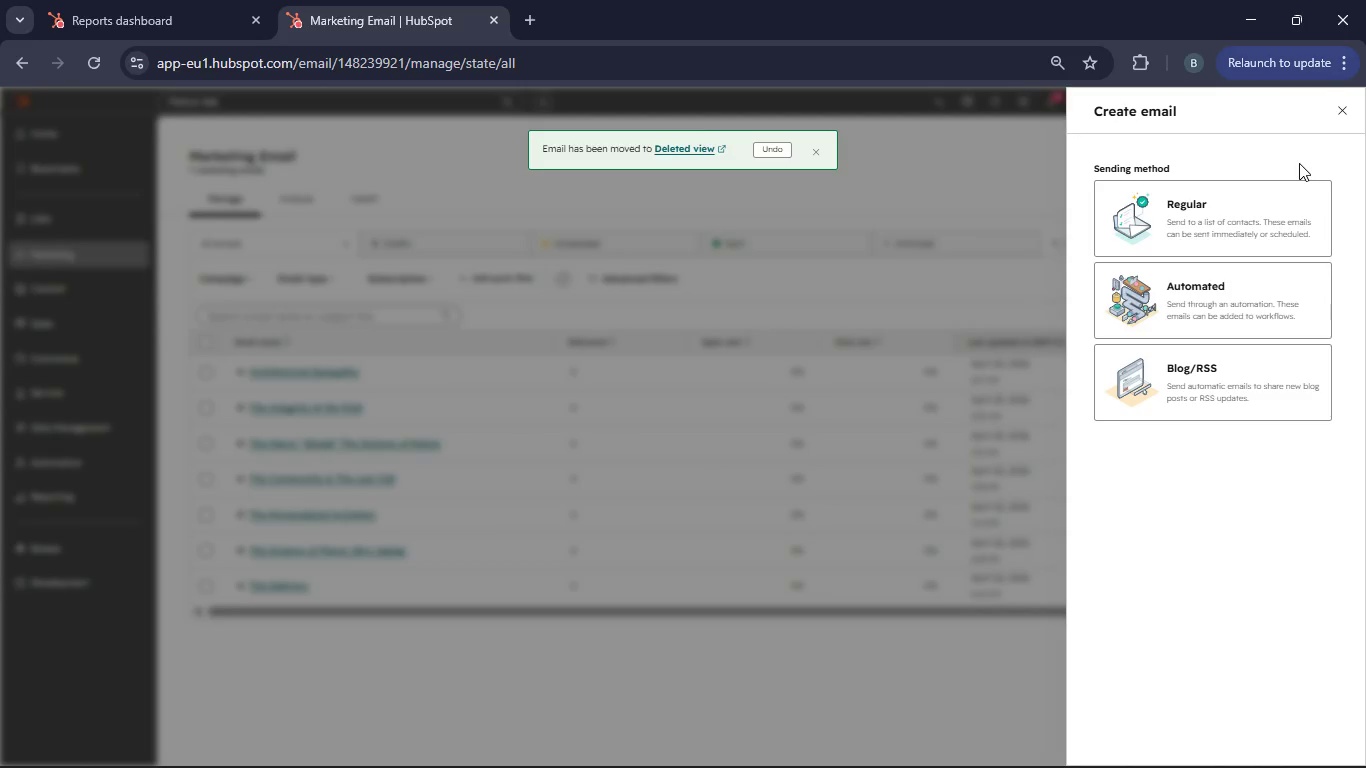 
left_click([1230, 310])
 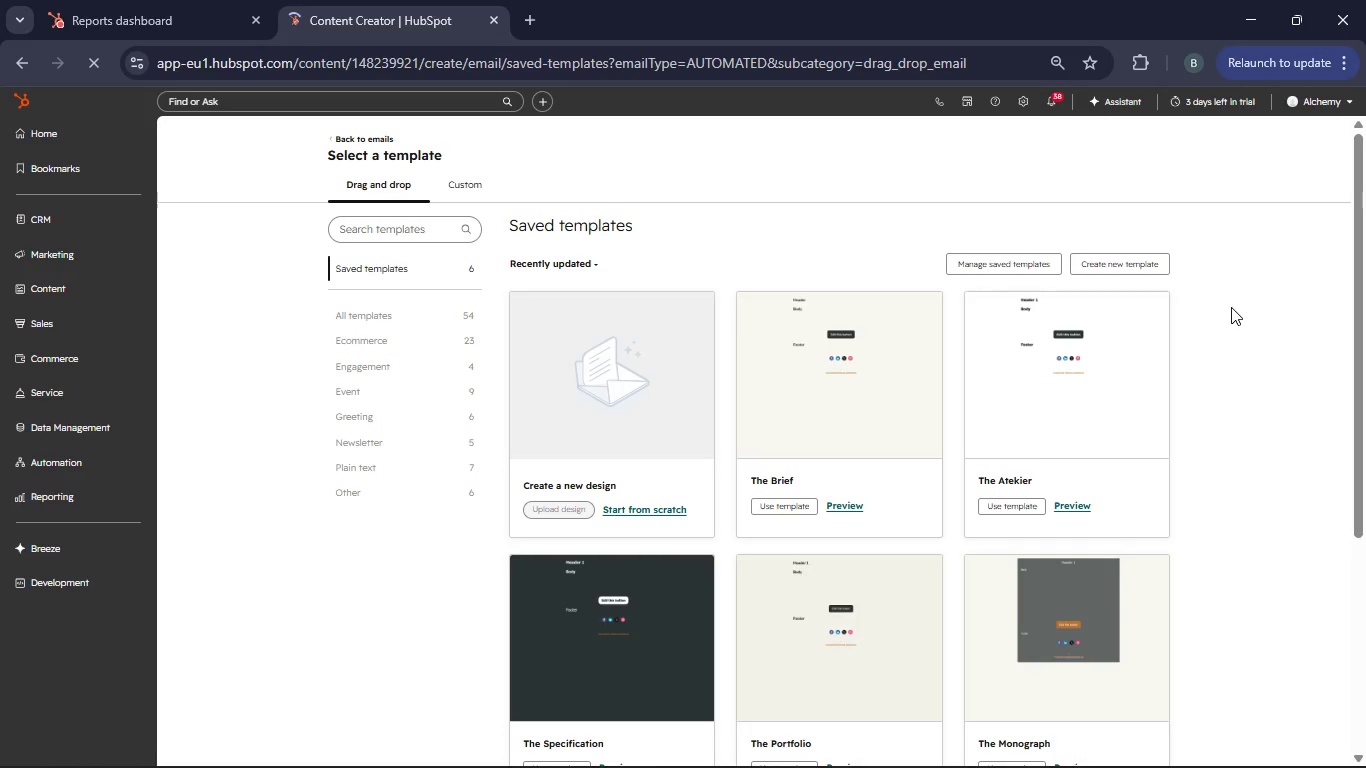 
wait(7.62)
 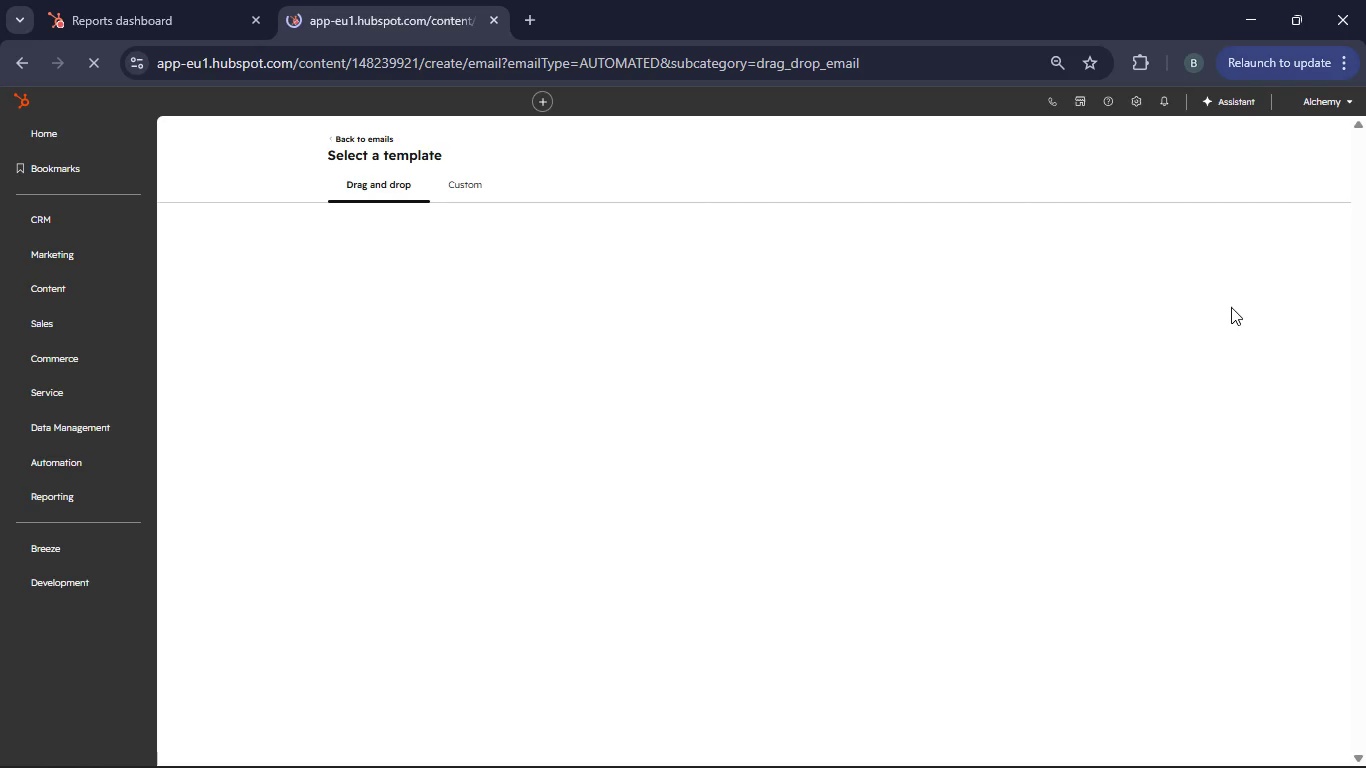 
left_click([1017, 509])
 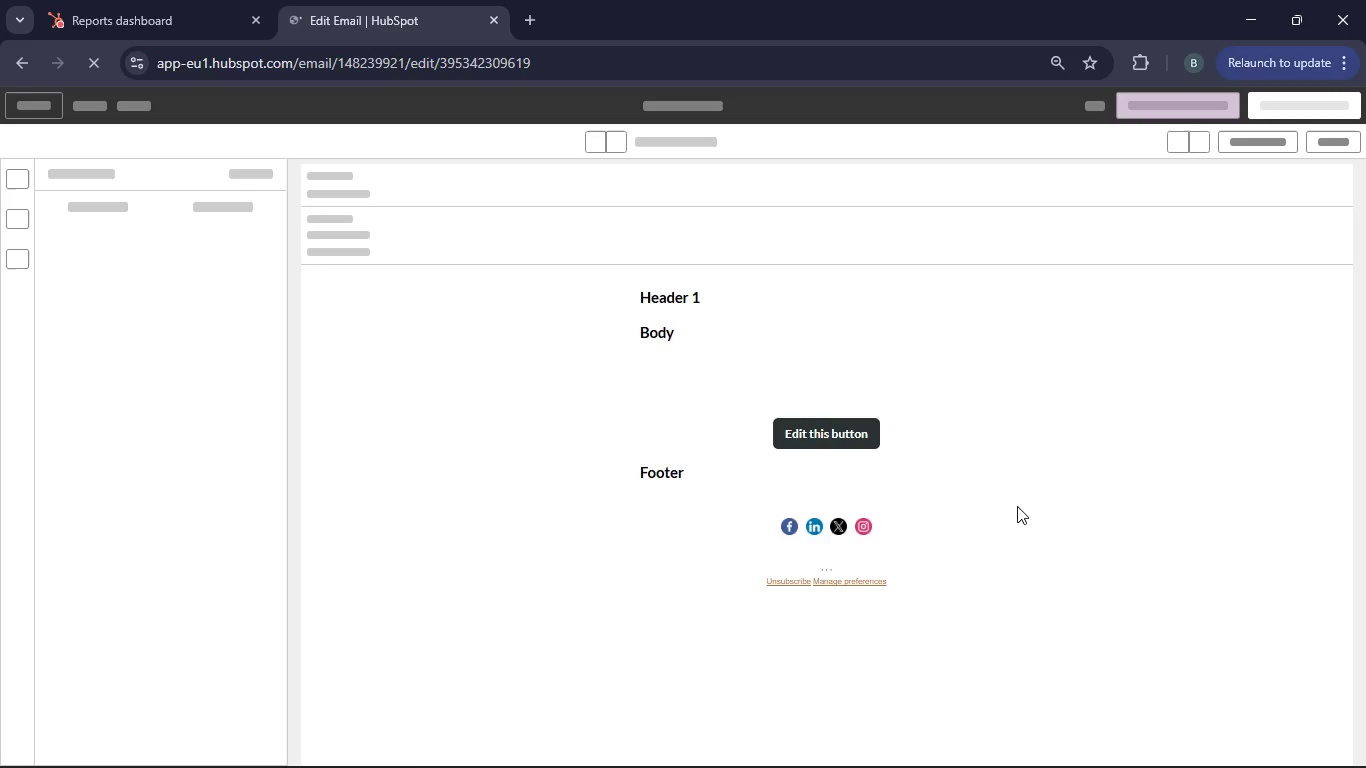 
mouse_move([703, 115])
 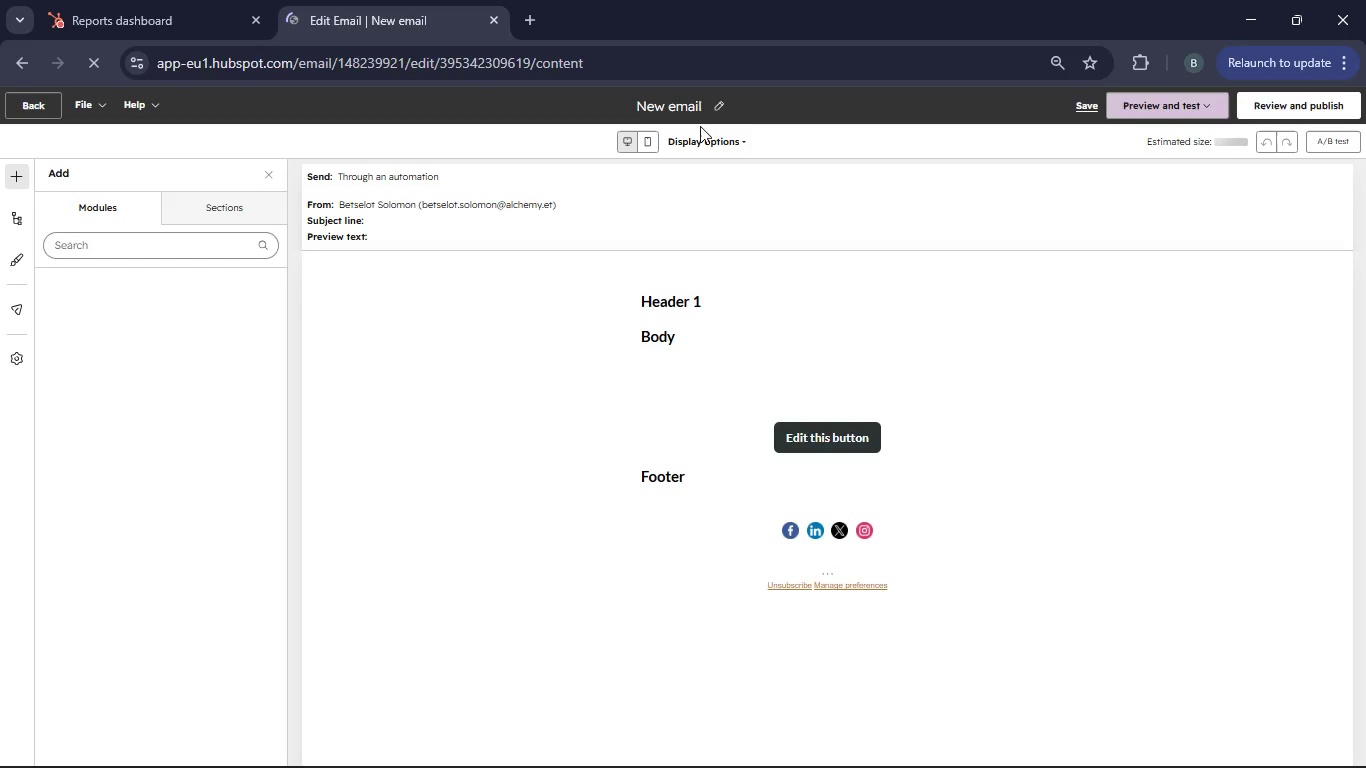 
double_click([704, 103])
 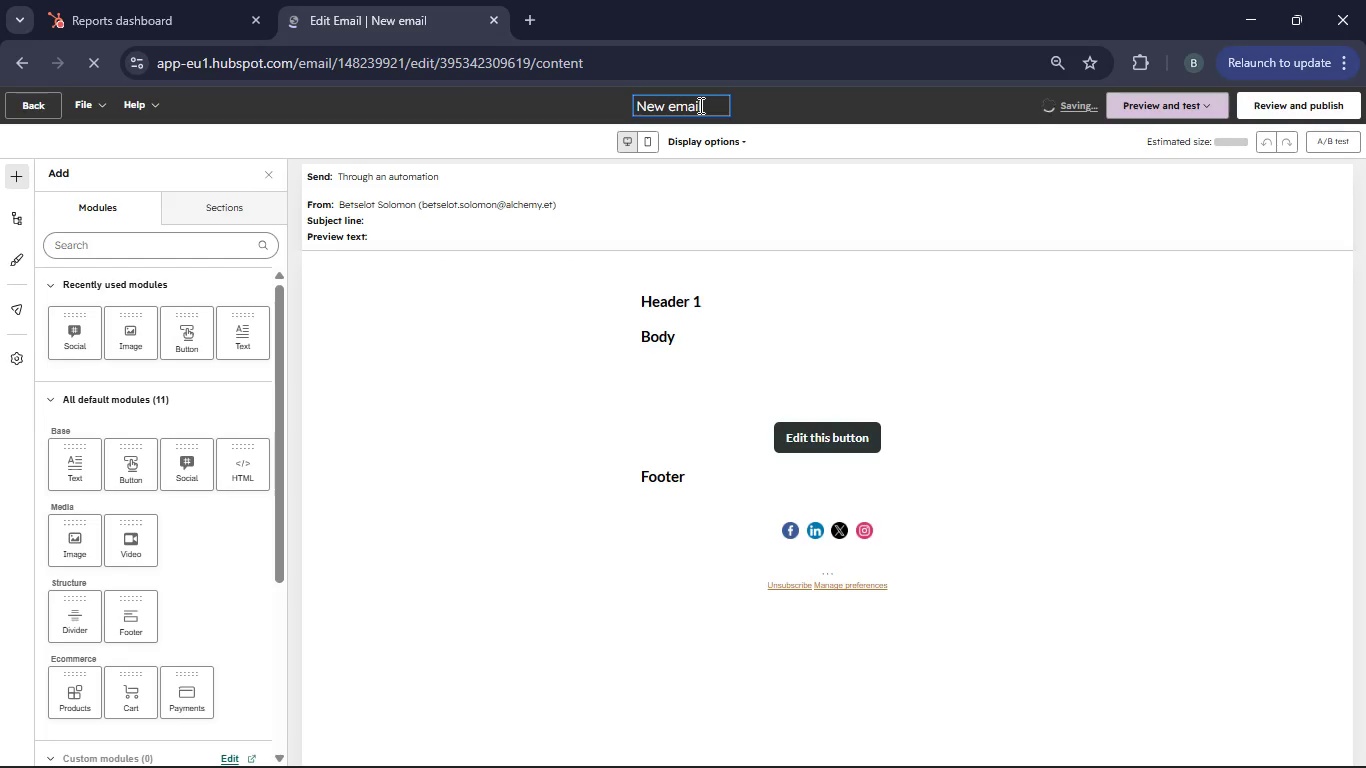 
hold_key(key=Backspace, duration=1.66)
 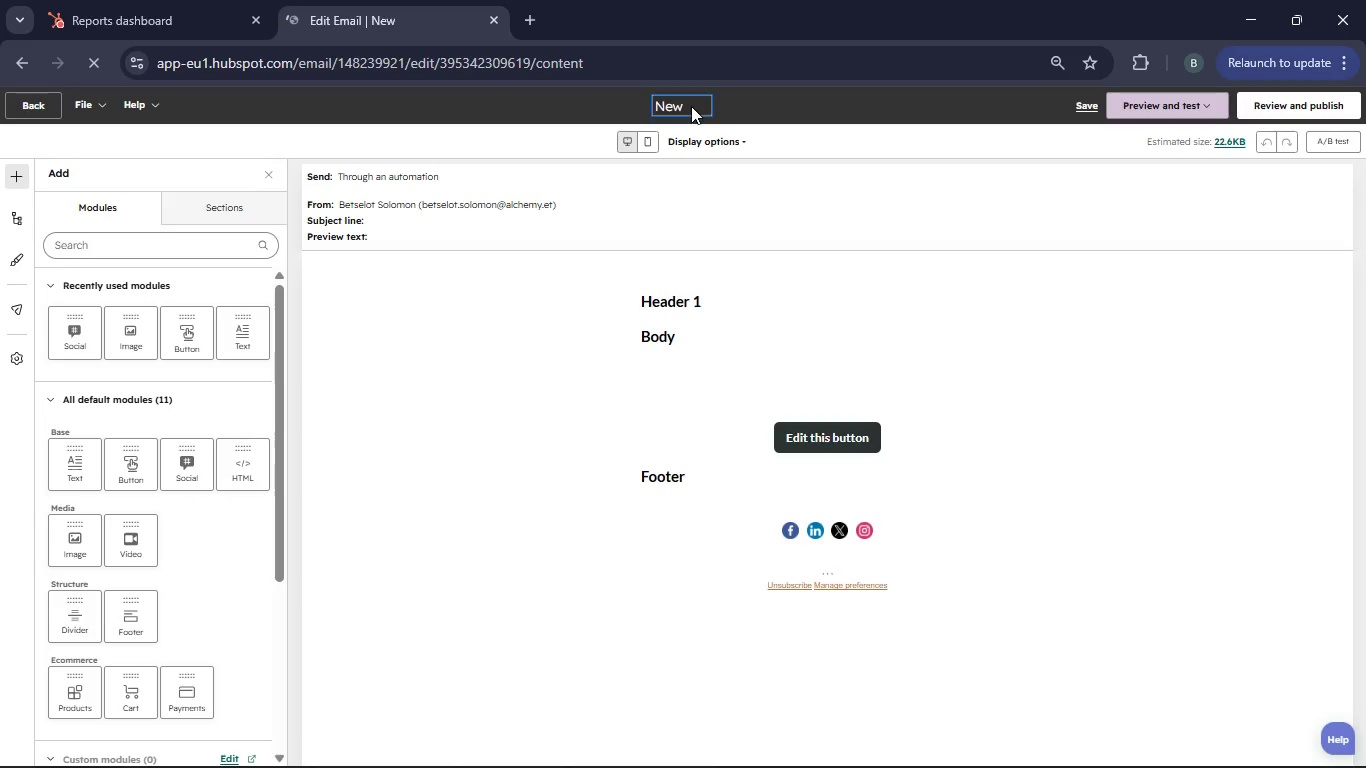 
hold_key(key=Backspace, duration=1.12)
 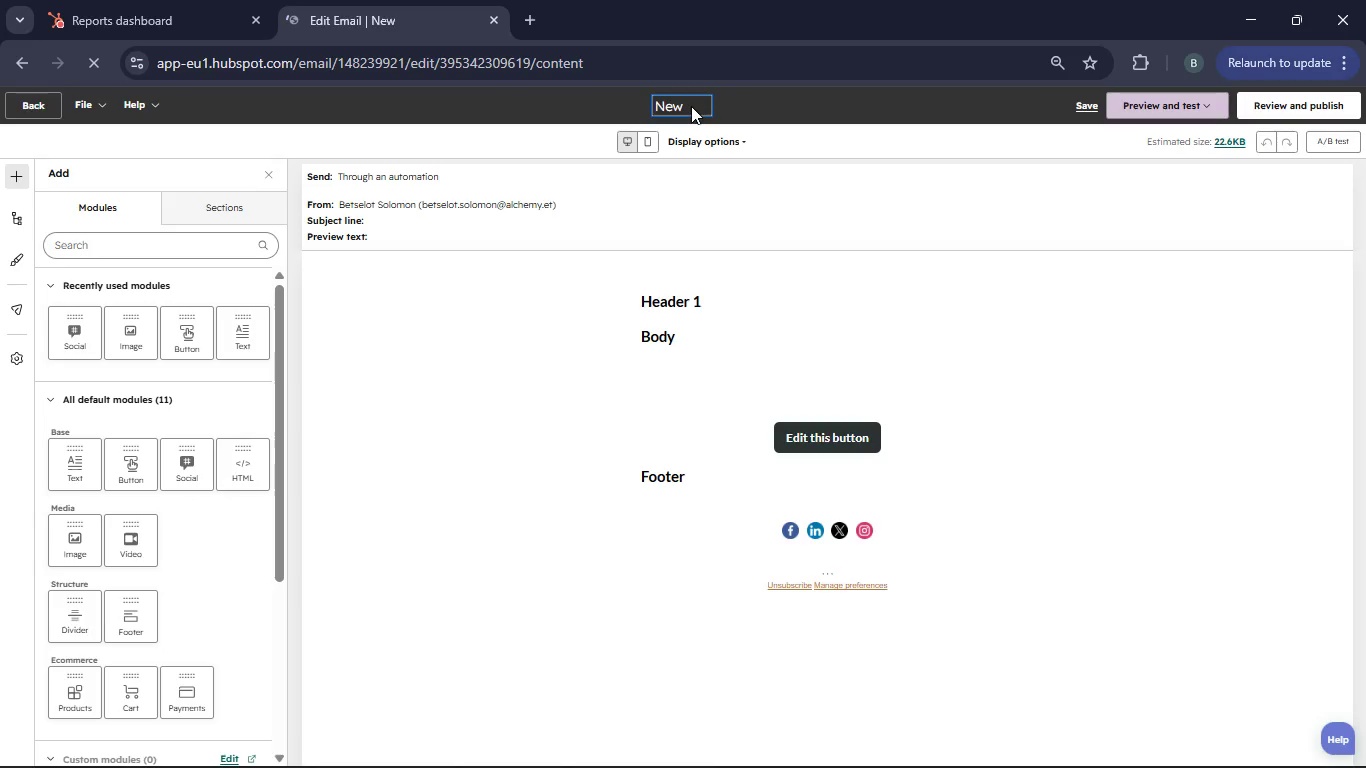 
key(Backspace)
key(Backspace)
key(Backspace)
type(hl ynmic)
 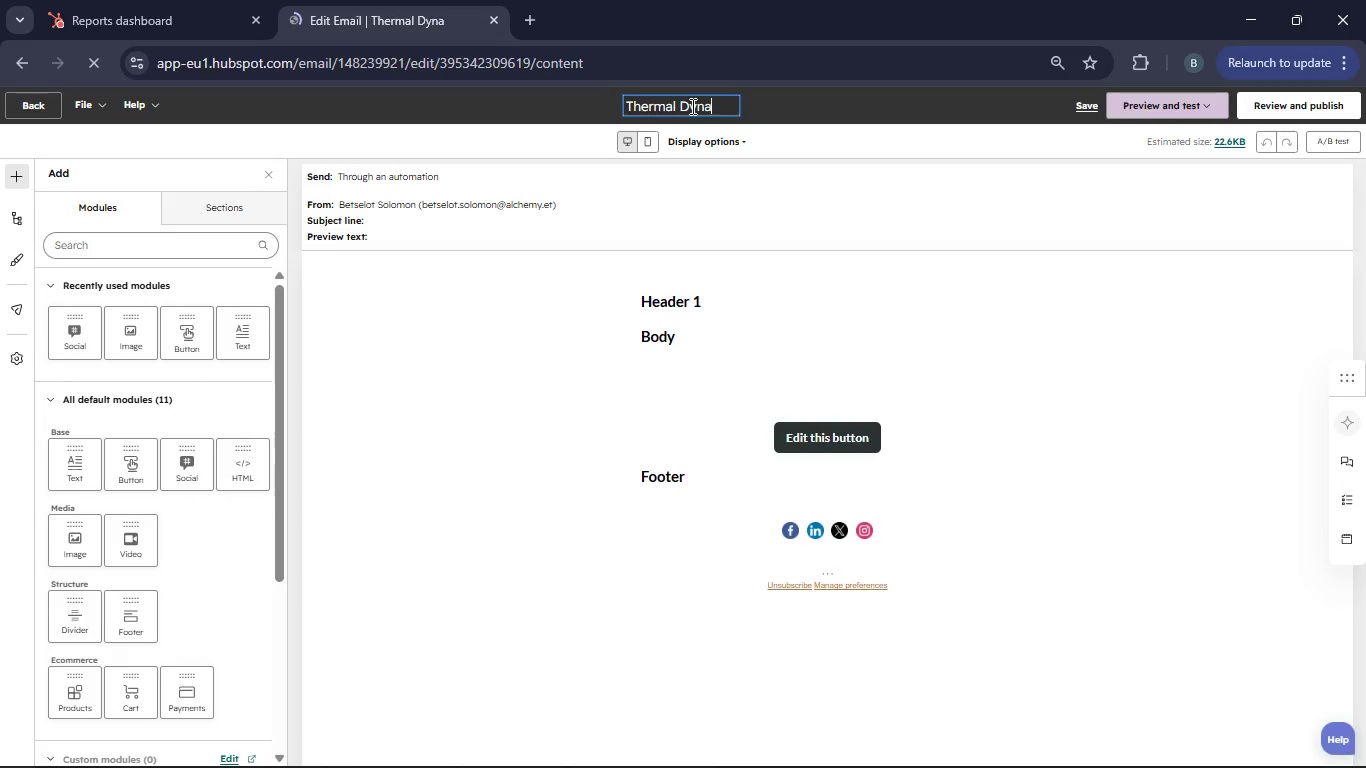 
hold_key(key=T, duration=0.44)
 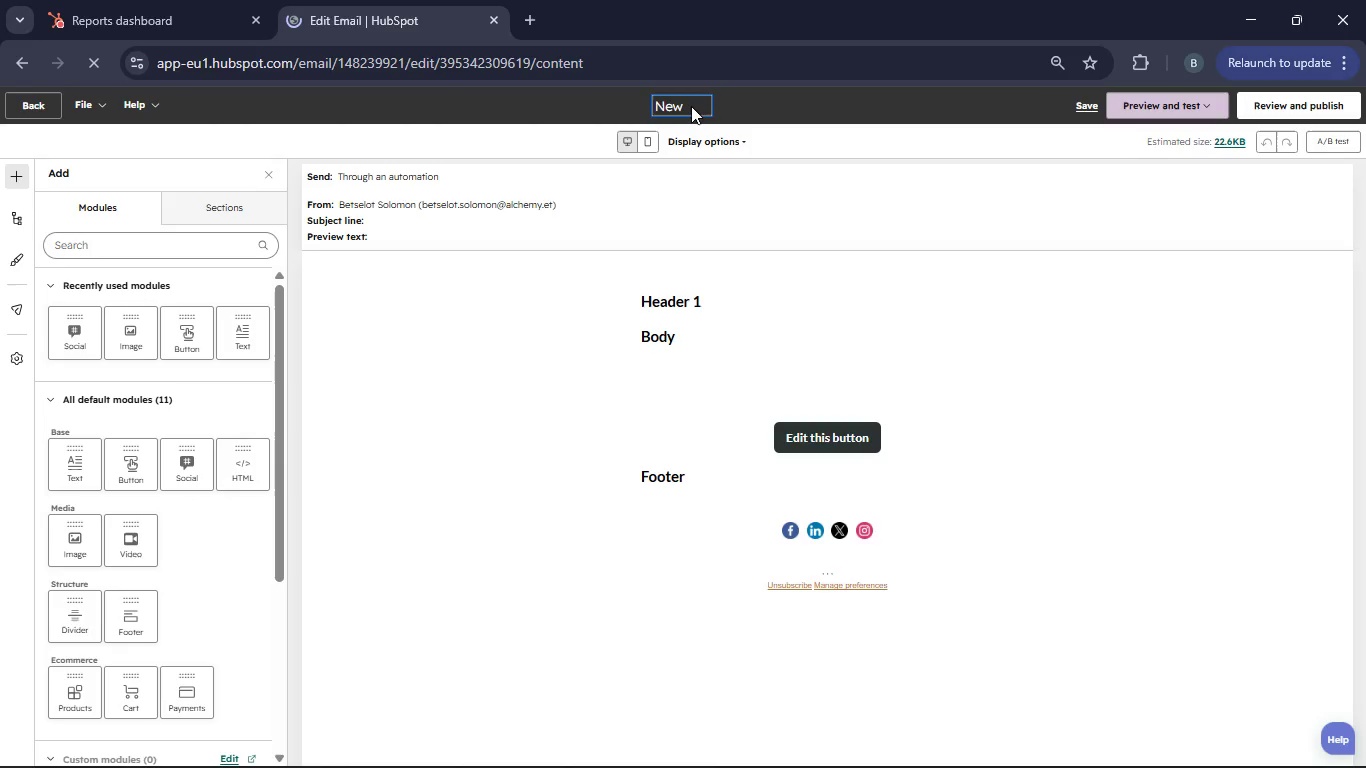 
hold_key(key=E, duration=28.34)
 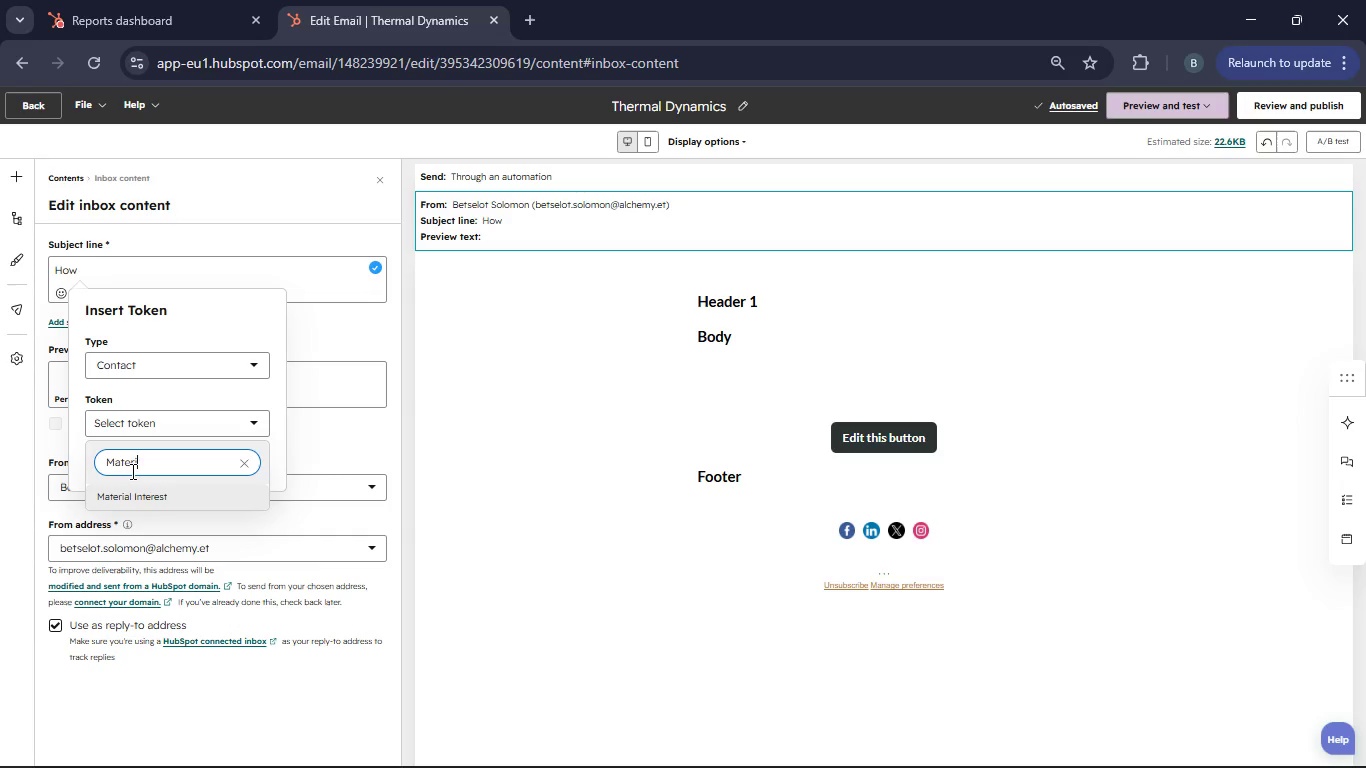 
hold_key(key=R, duration=0.31)
 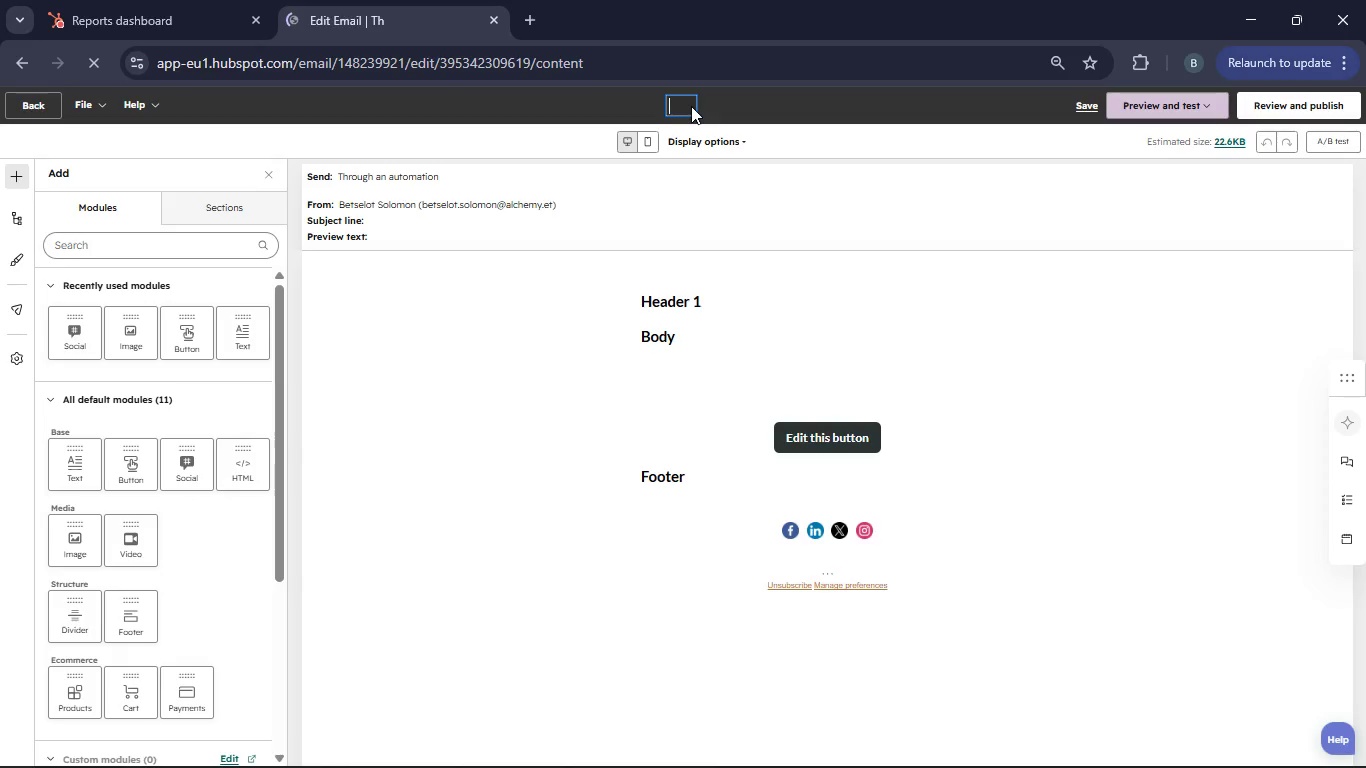 
hold_key(key=A, duration=3.62)
 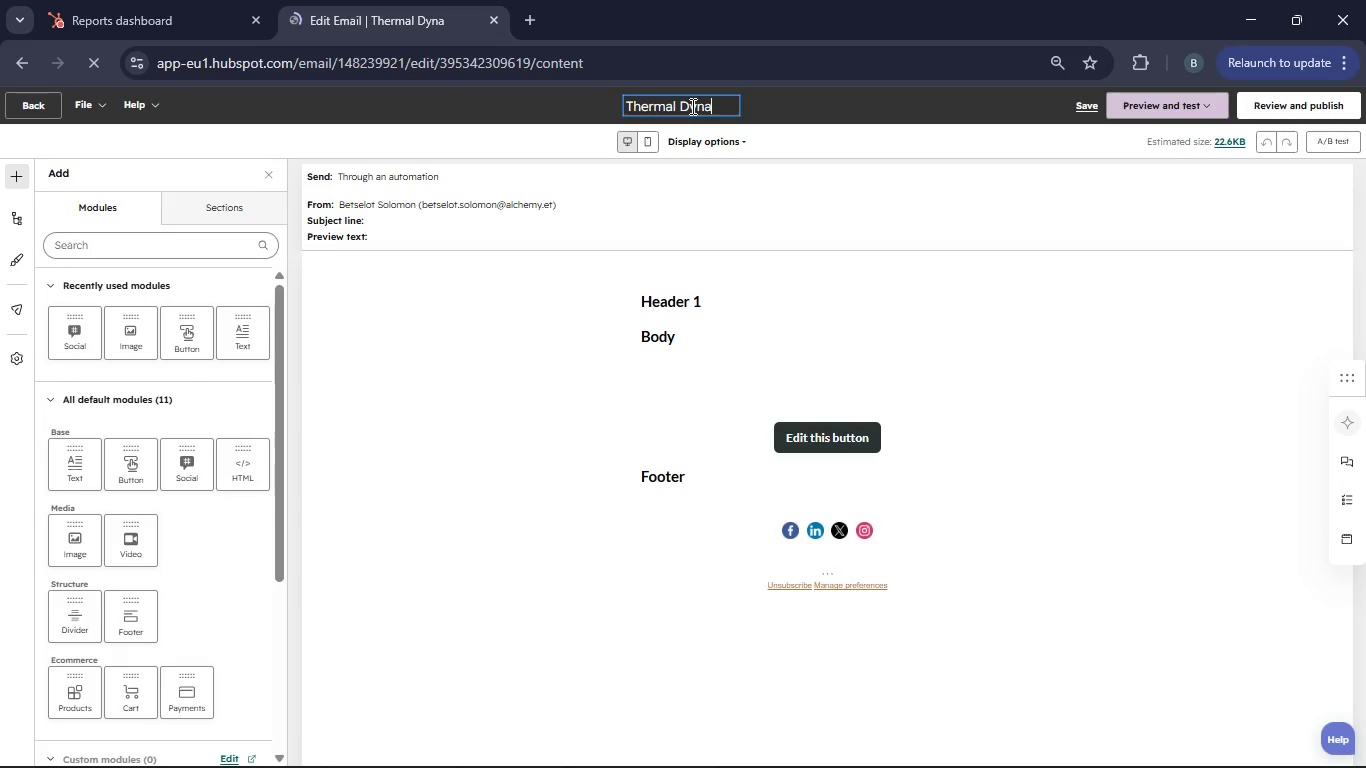 
hold_key(key=S, duration=25.83)
 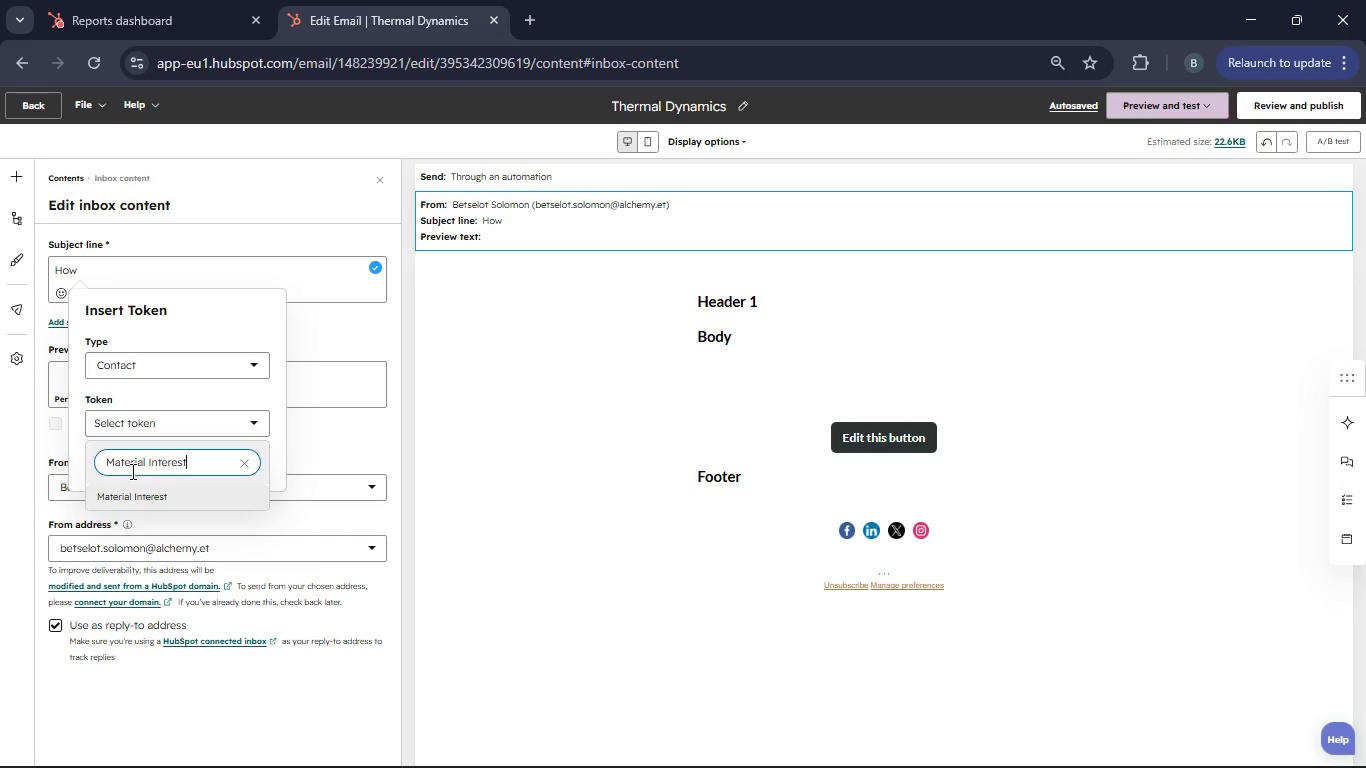 
left_click([553, 227])
 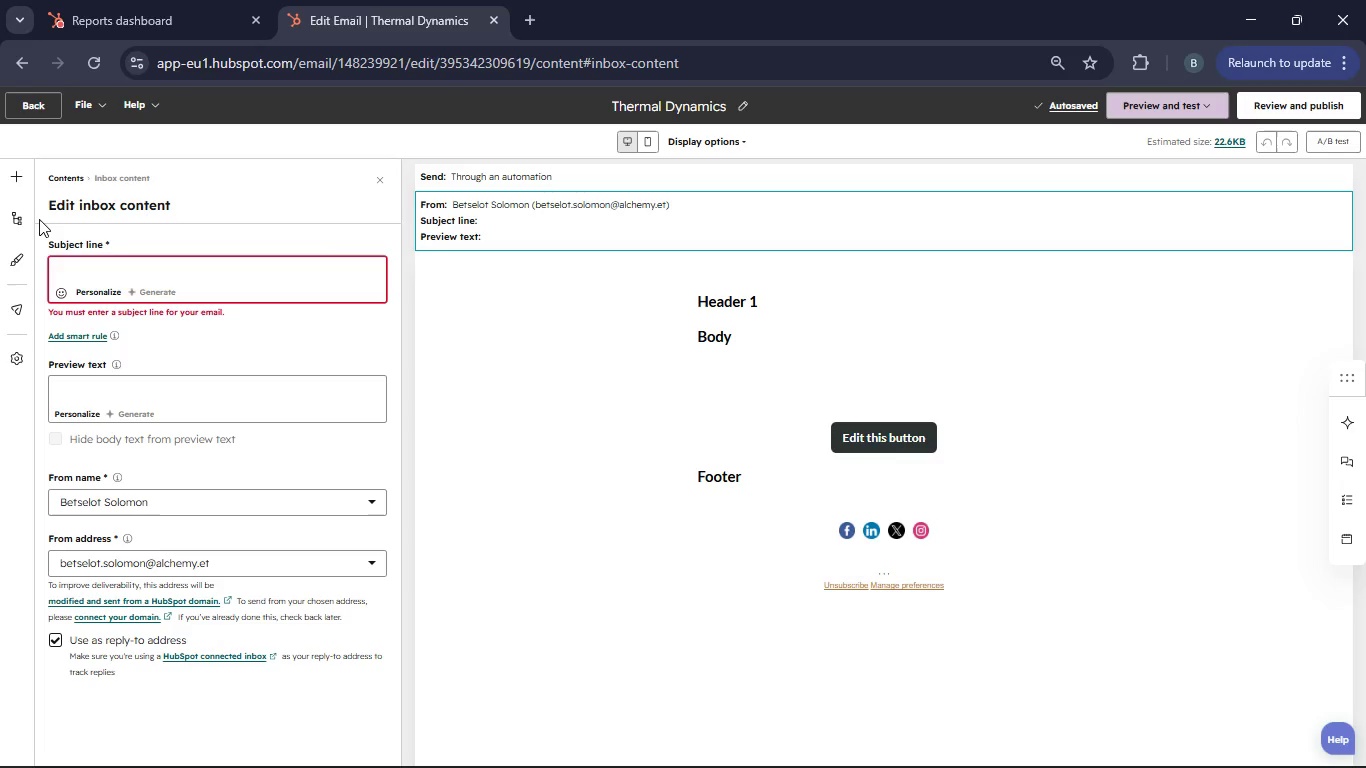 
left_click([69, 262])
 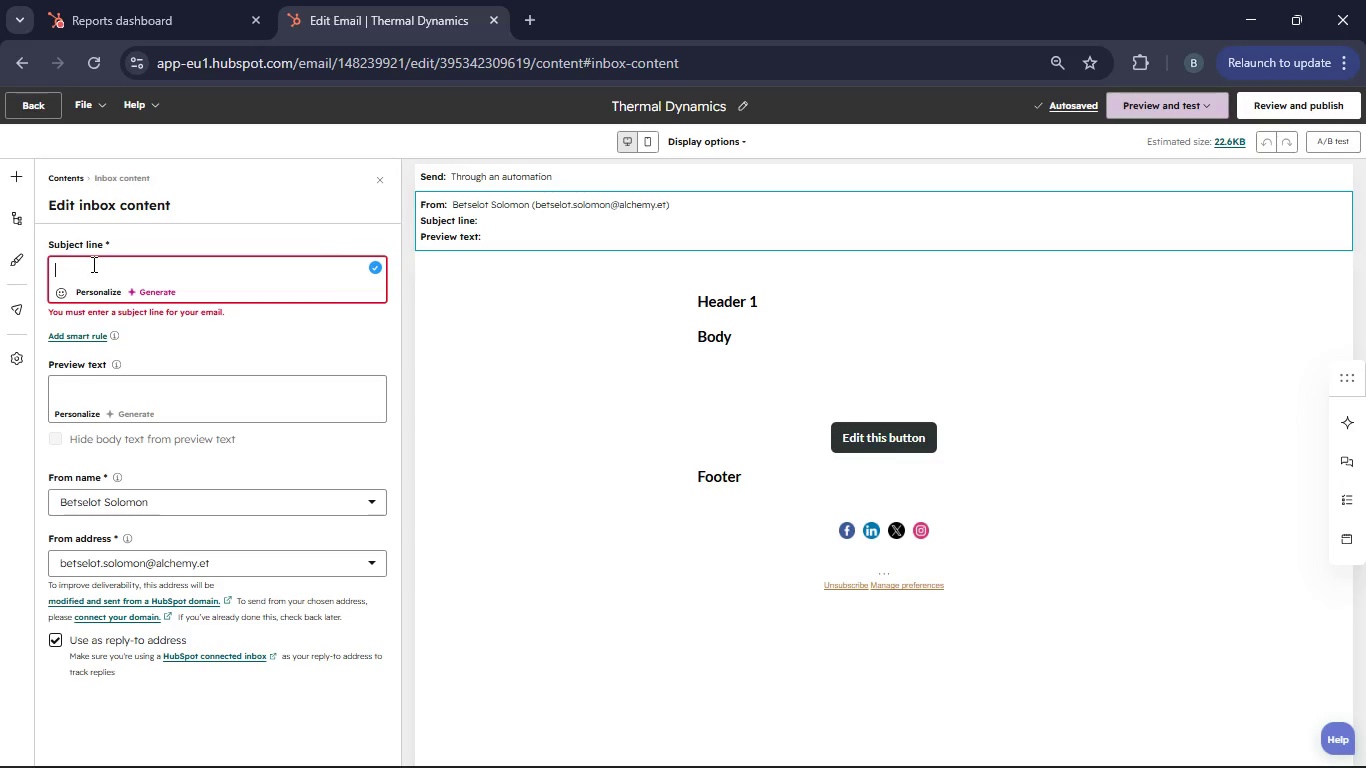 
type(How )
 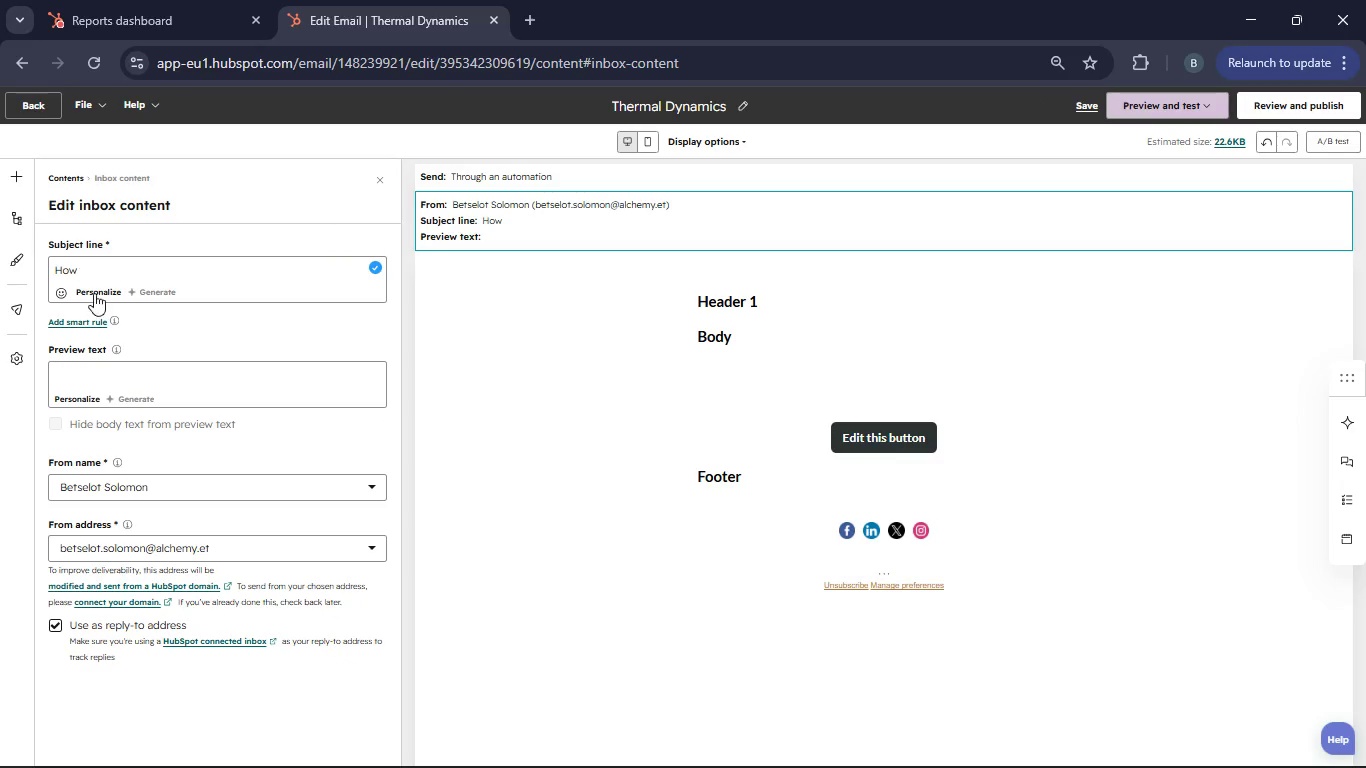 
left_click([97, 297])
 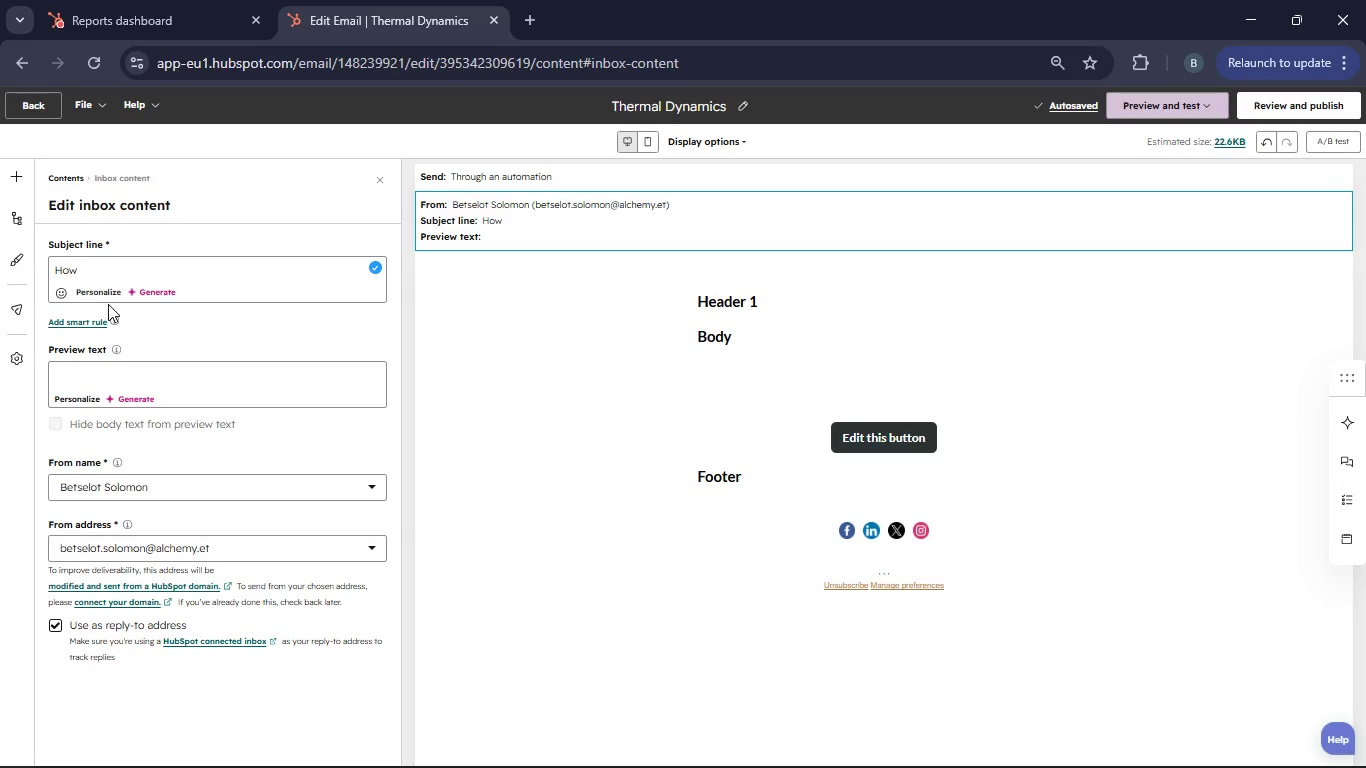 
left_click([101, 295])
 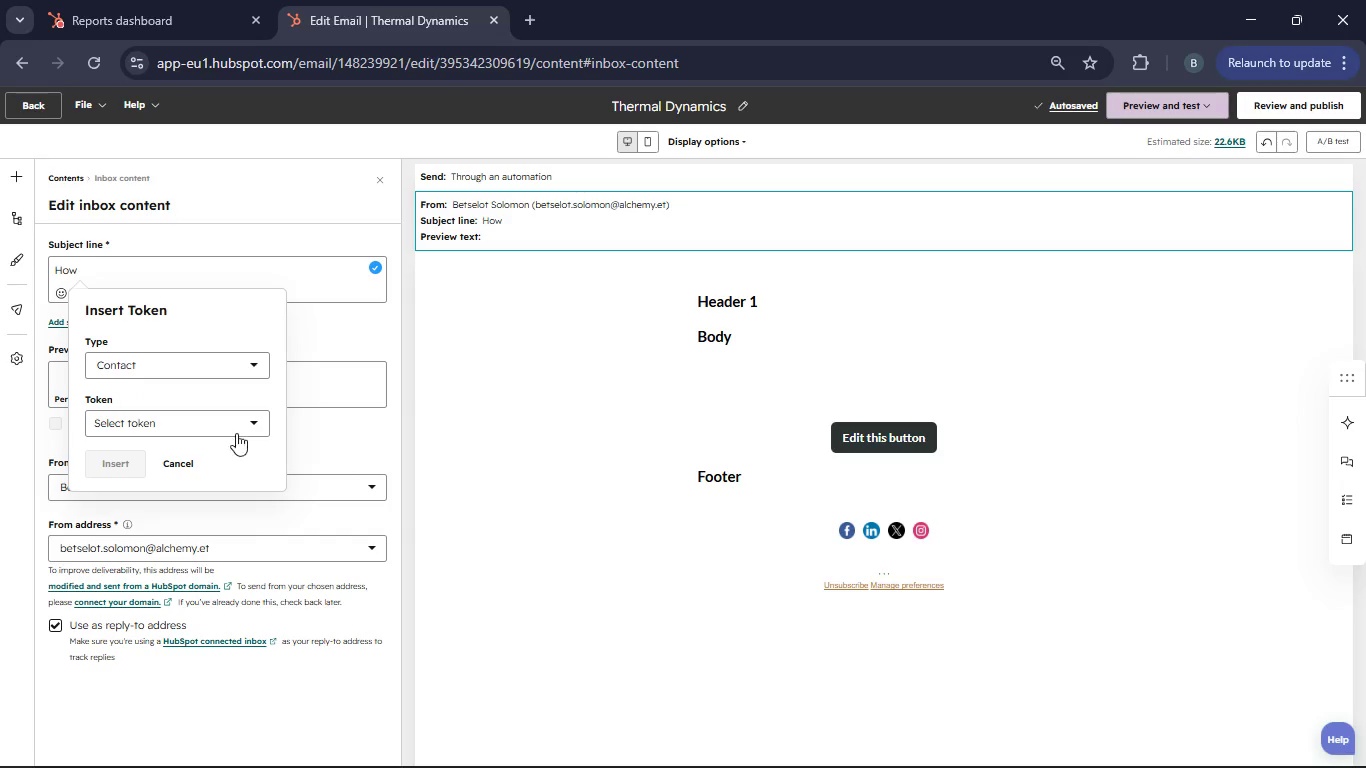 
left_click([253, 419])
 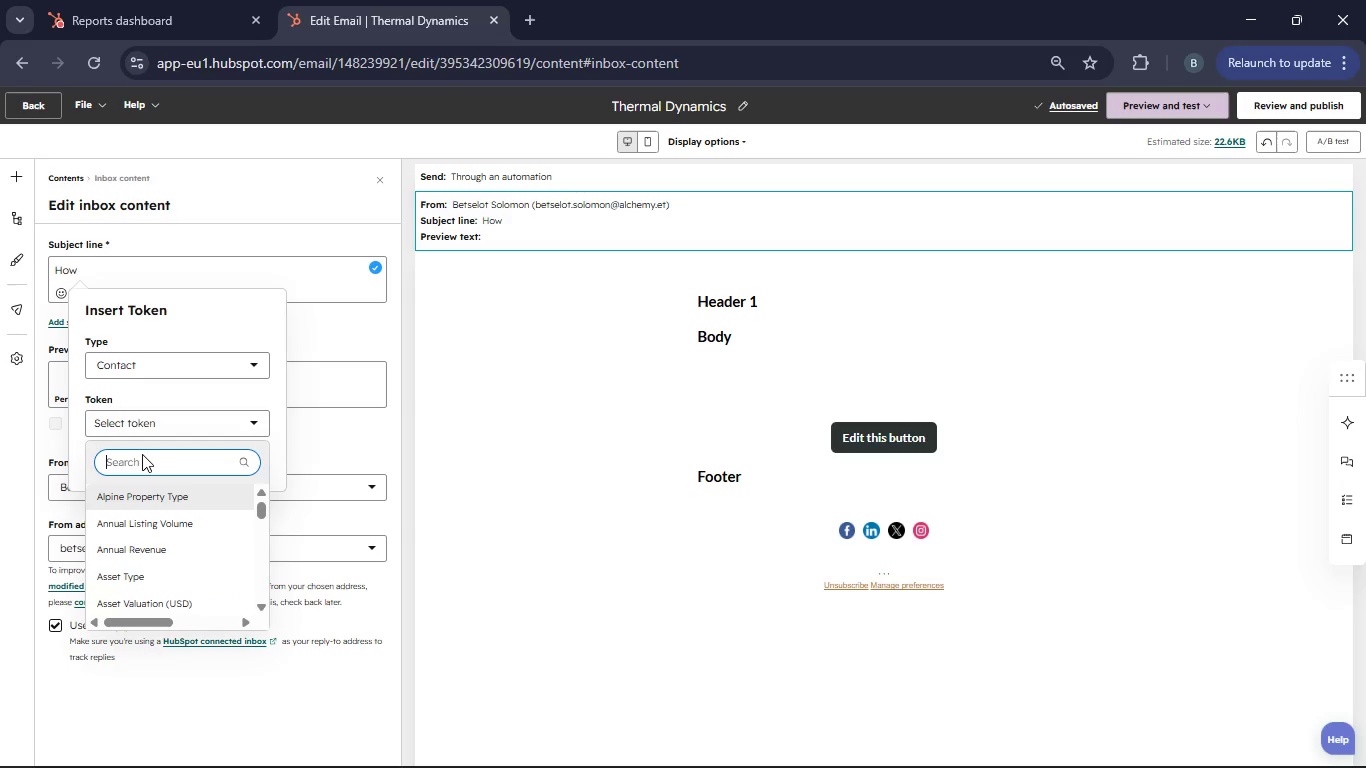 
left_click([134, 461])
 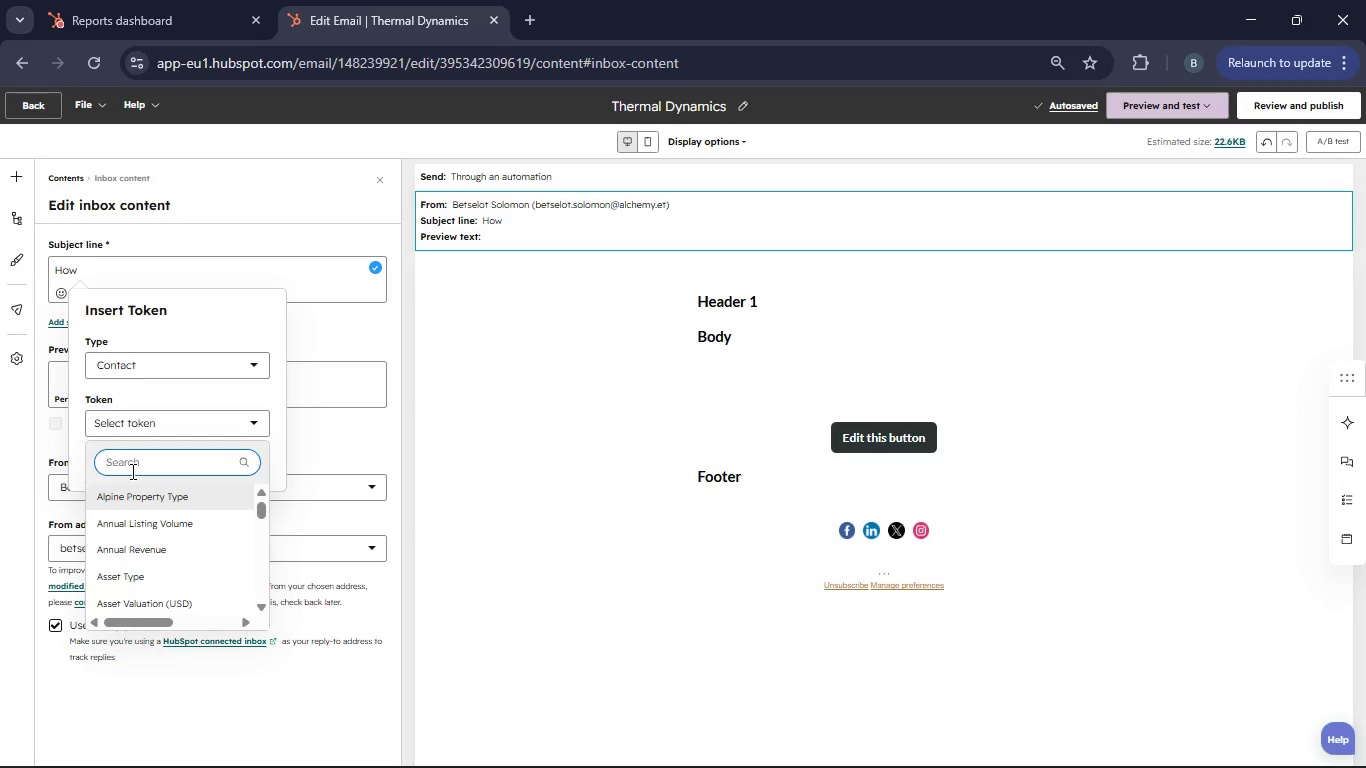 
type(Matrial Interet)
 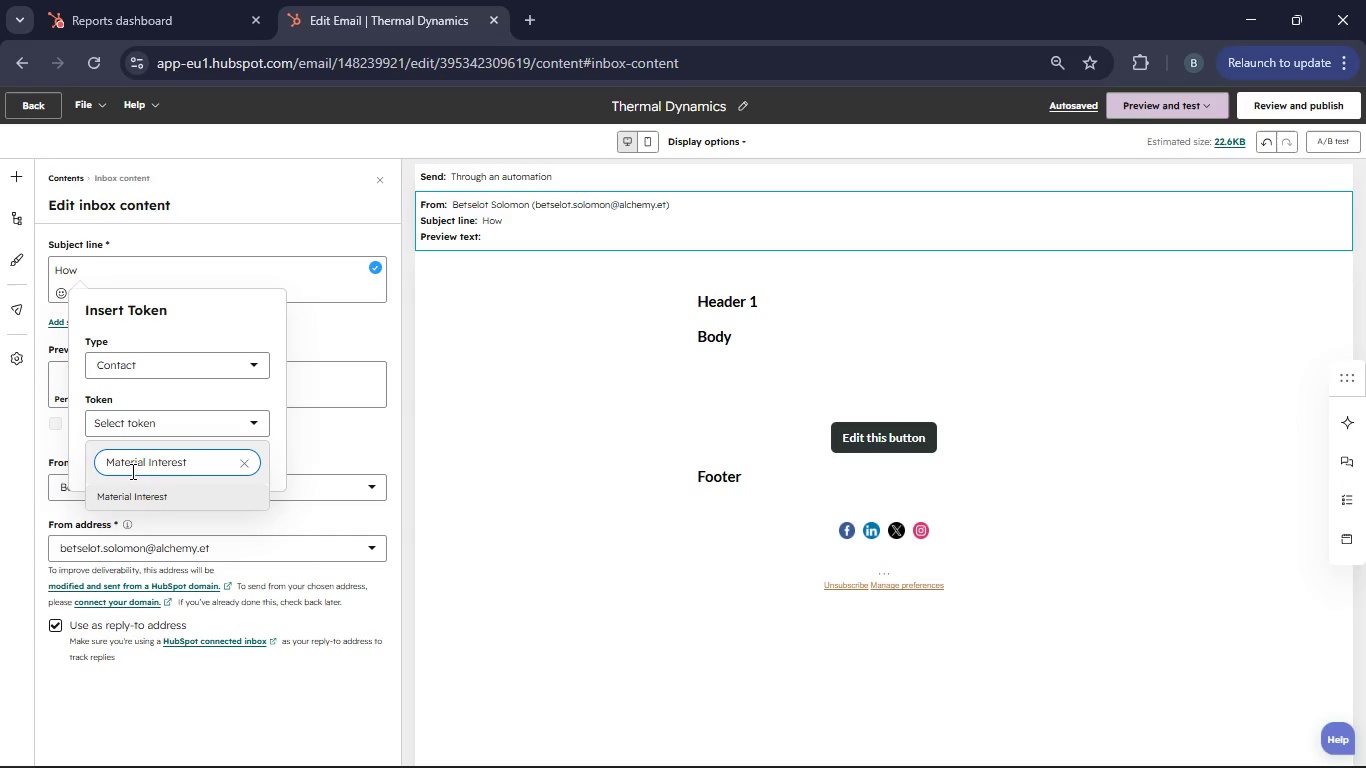 
left_click([147, 495])
 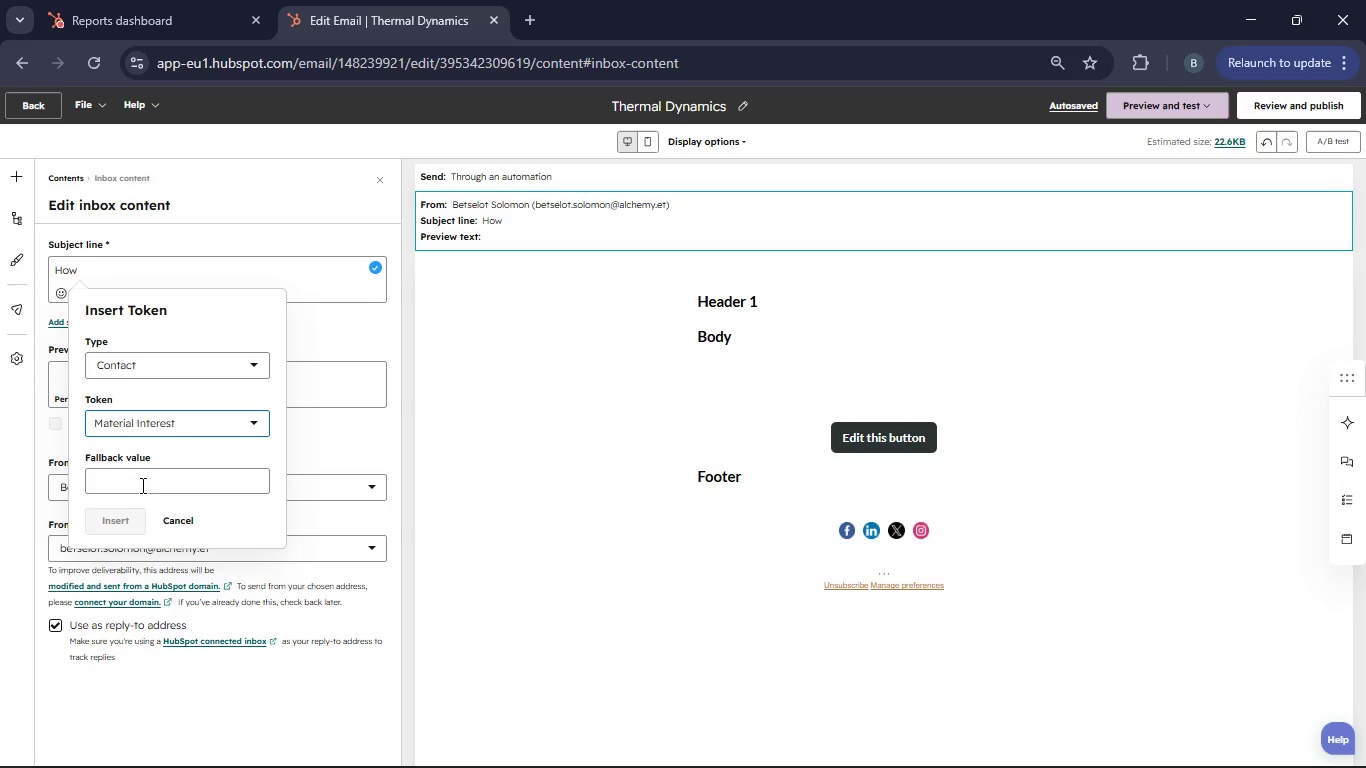 
left_click([141, 485])
 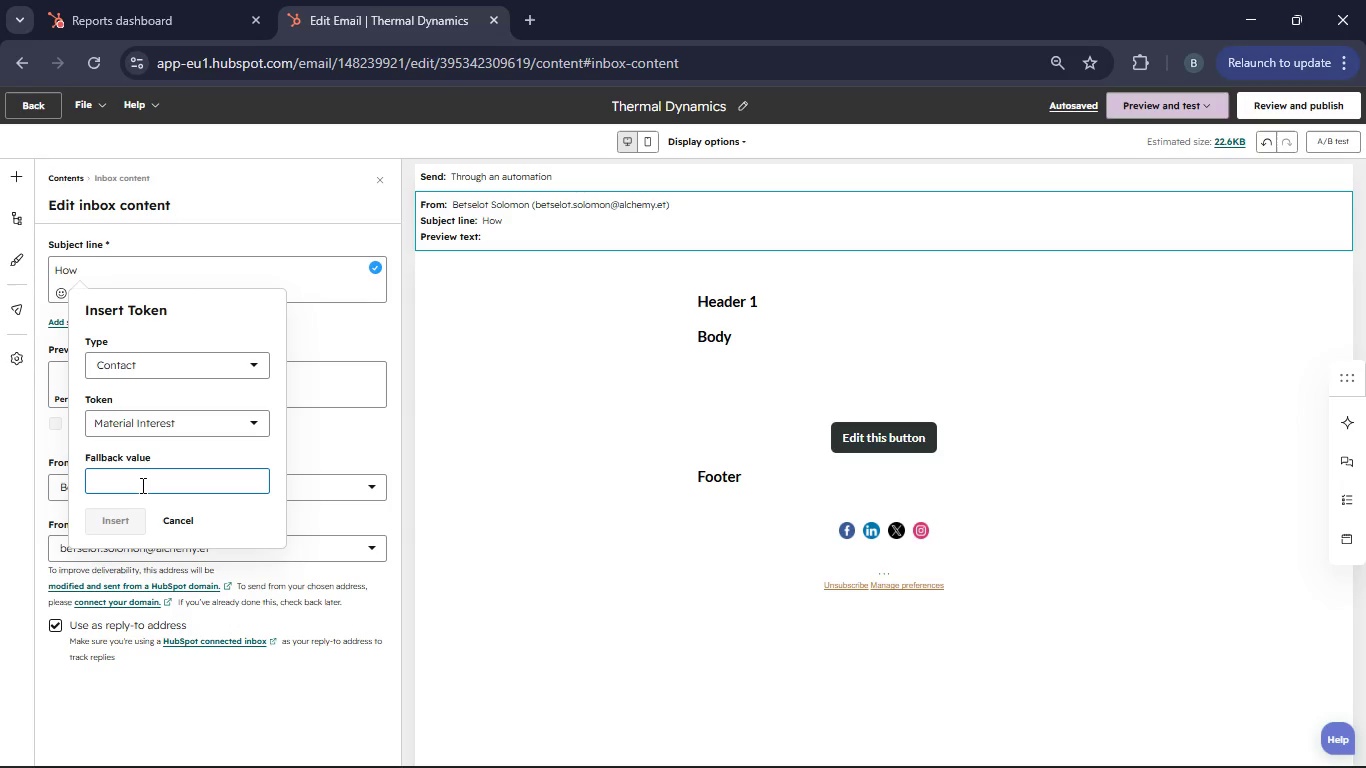 
type(material interest)
 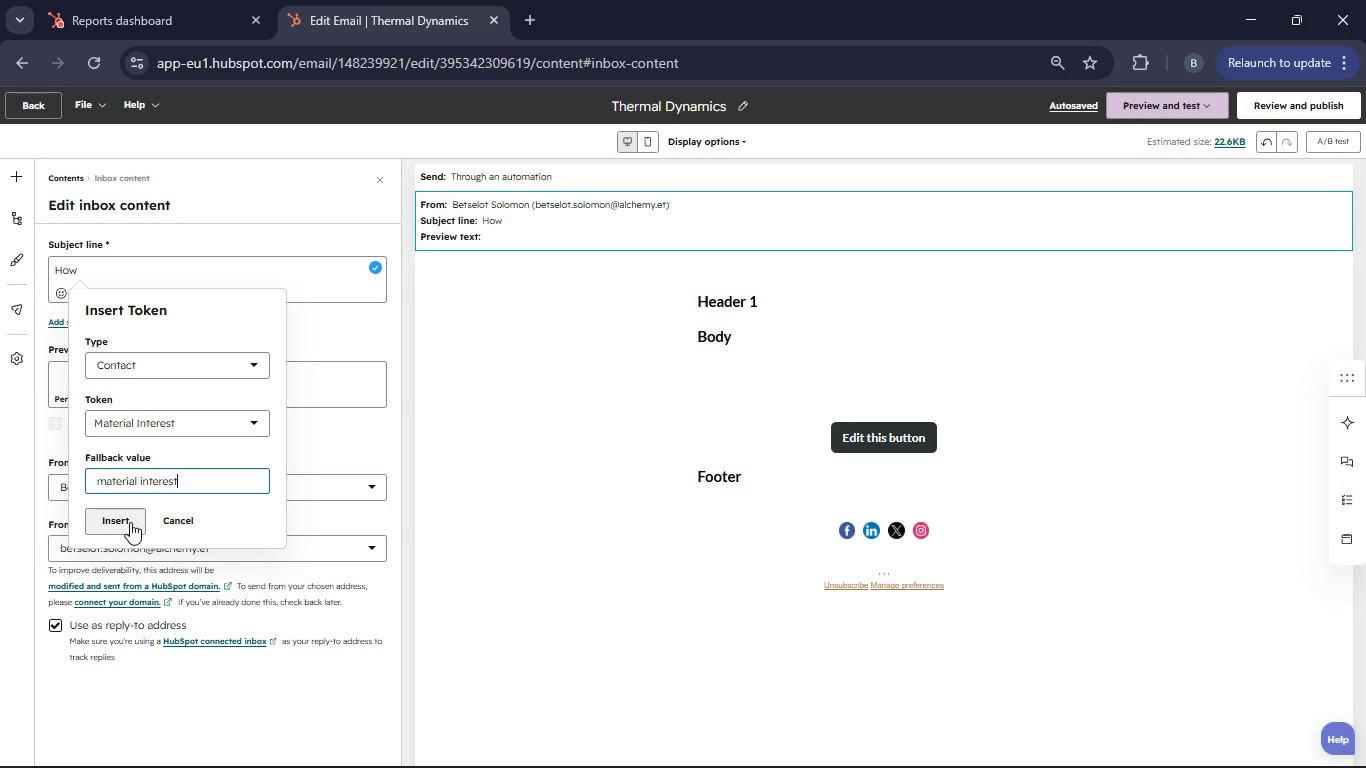 
left_click([130, 522])
 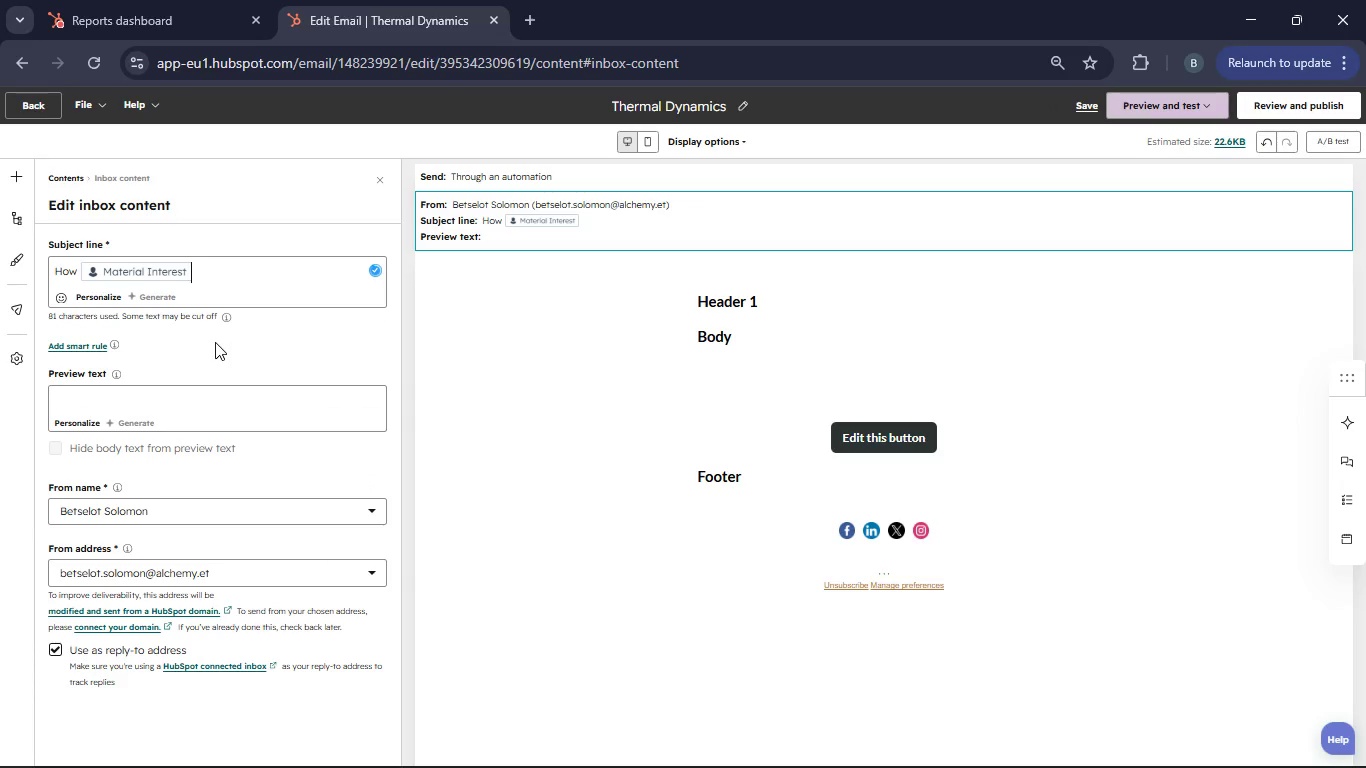 
type( e)
key(Backspace)
type(responds to the season)
 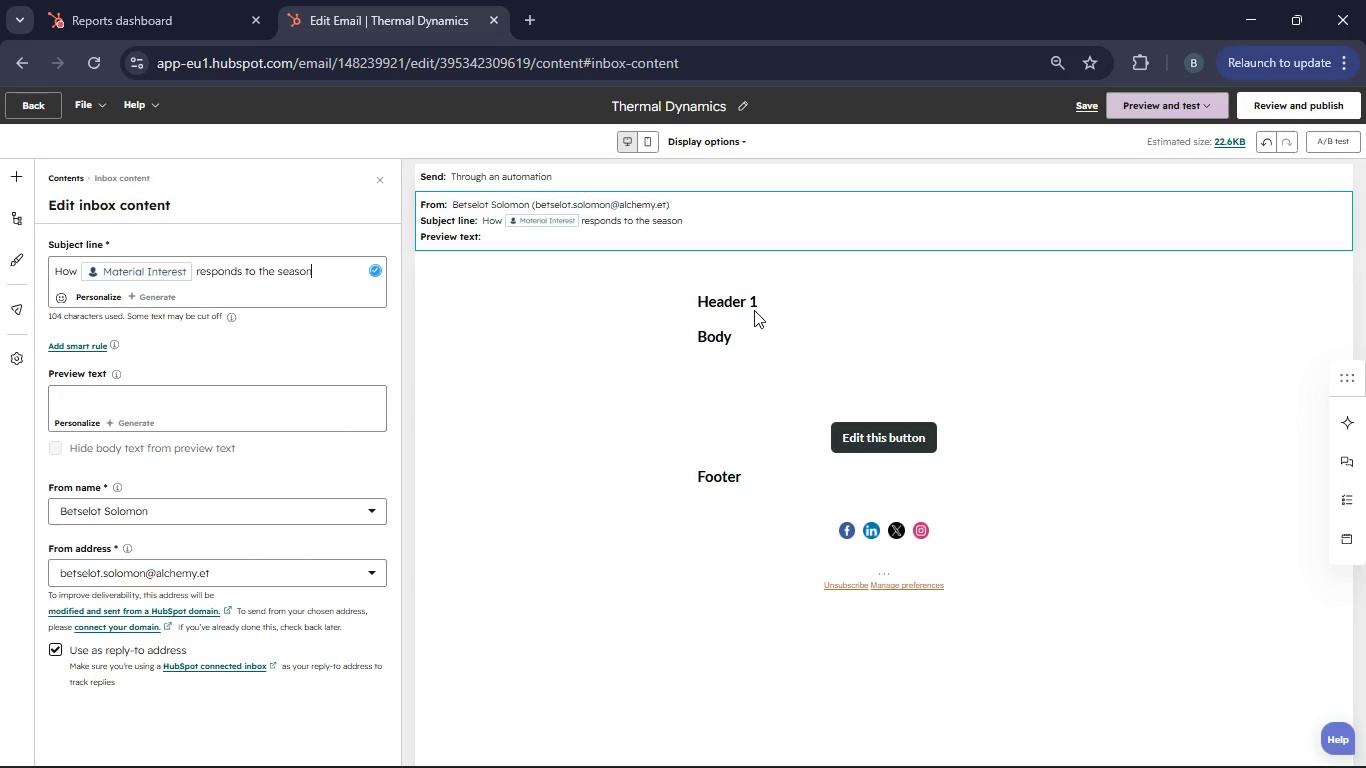 
left_click([748, 304])
 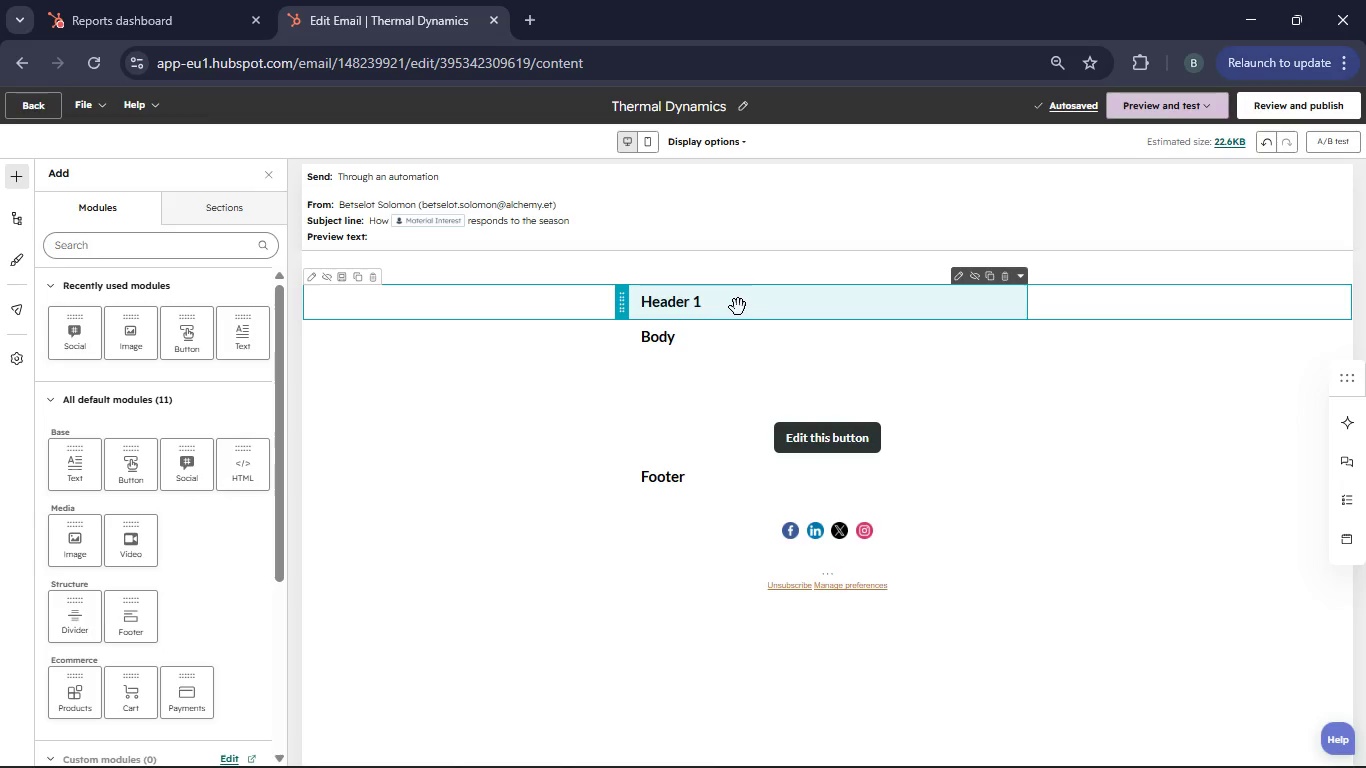 
left_click([726, 307])
 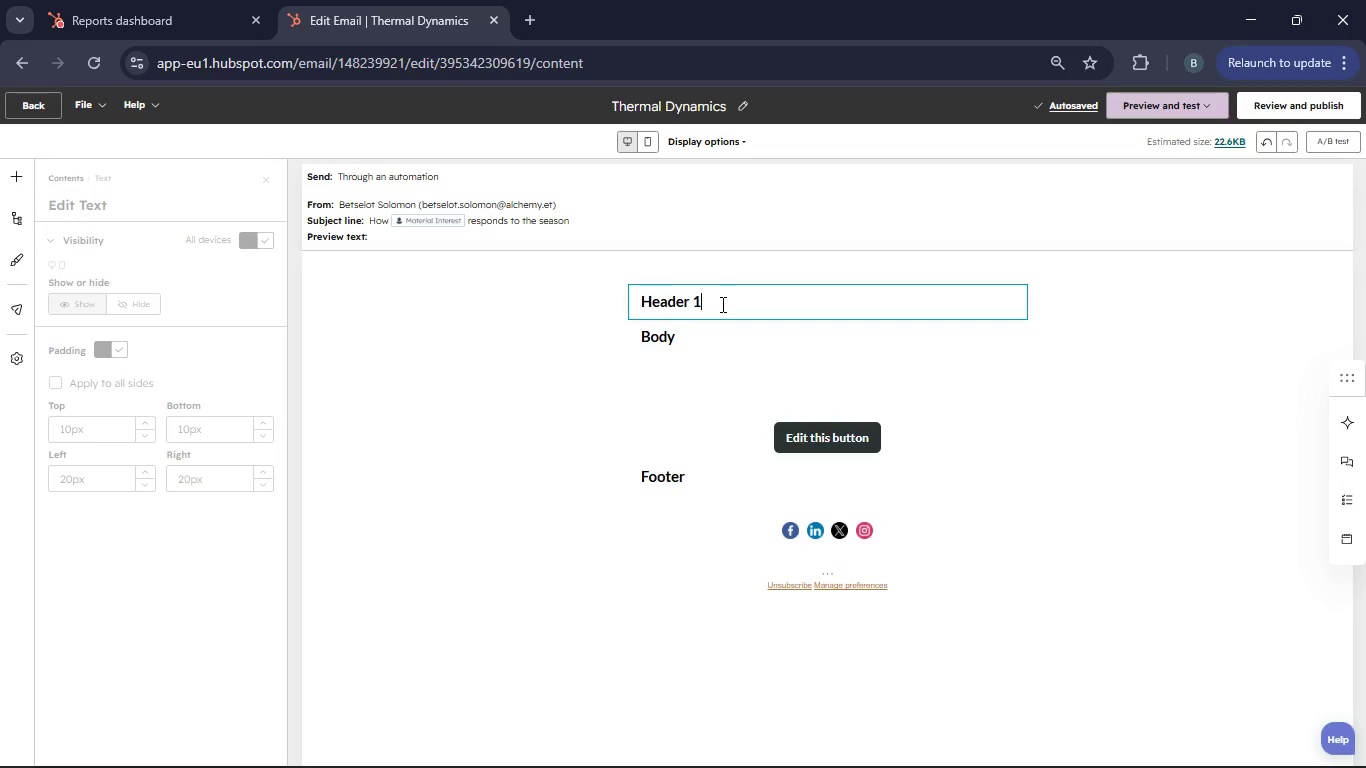 
key(Backspace)
 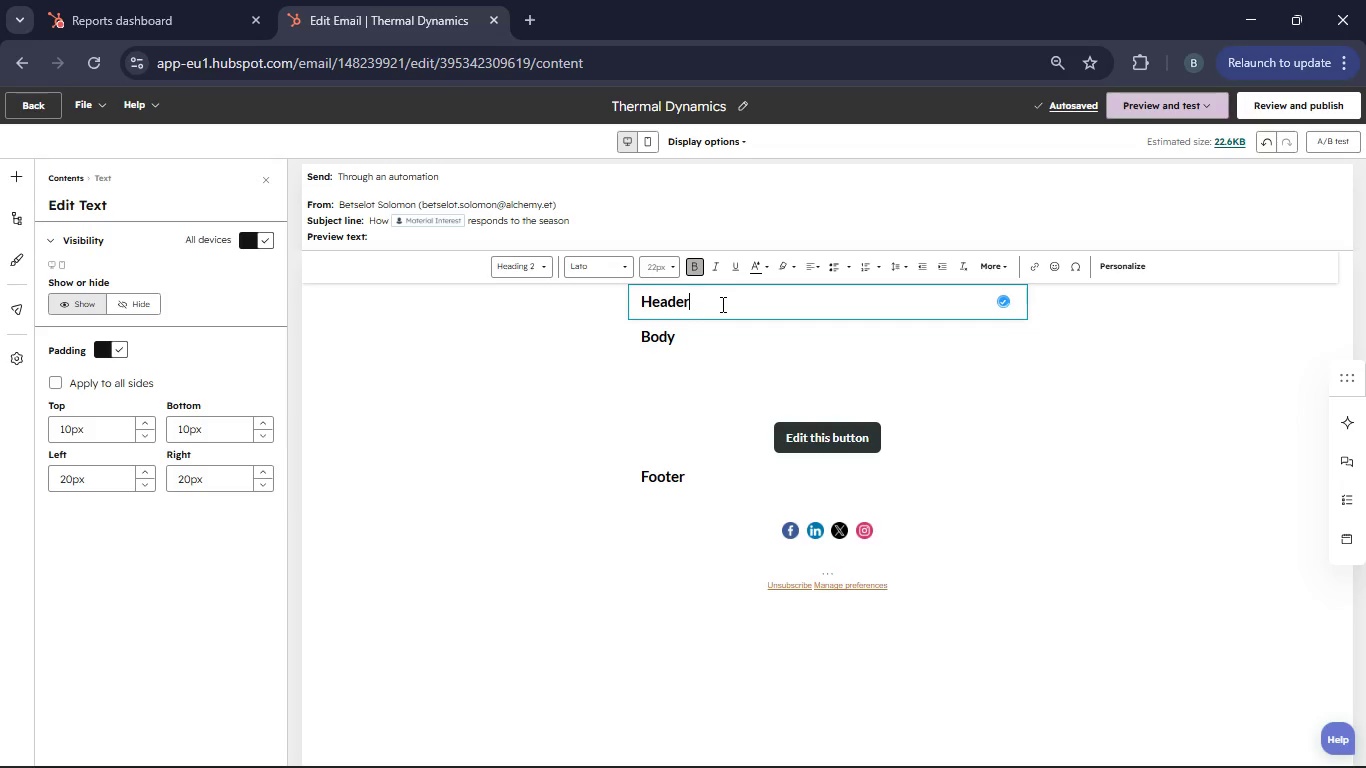 
key(Backspace)
 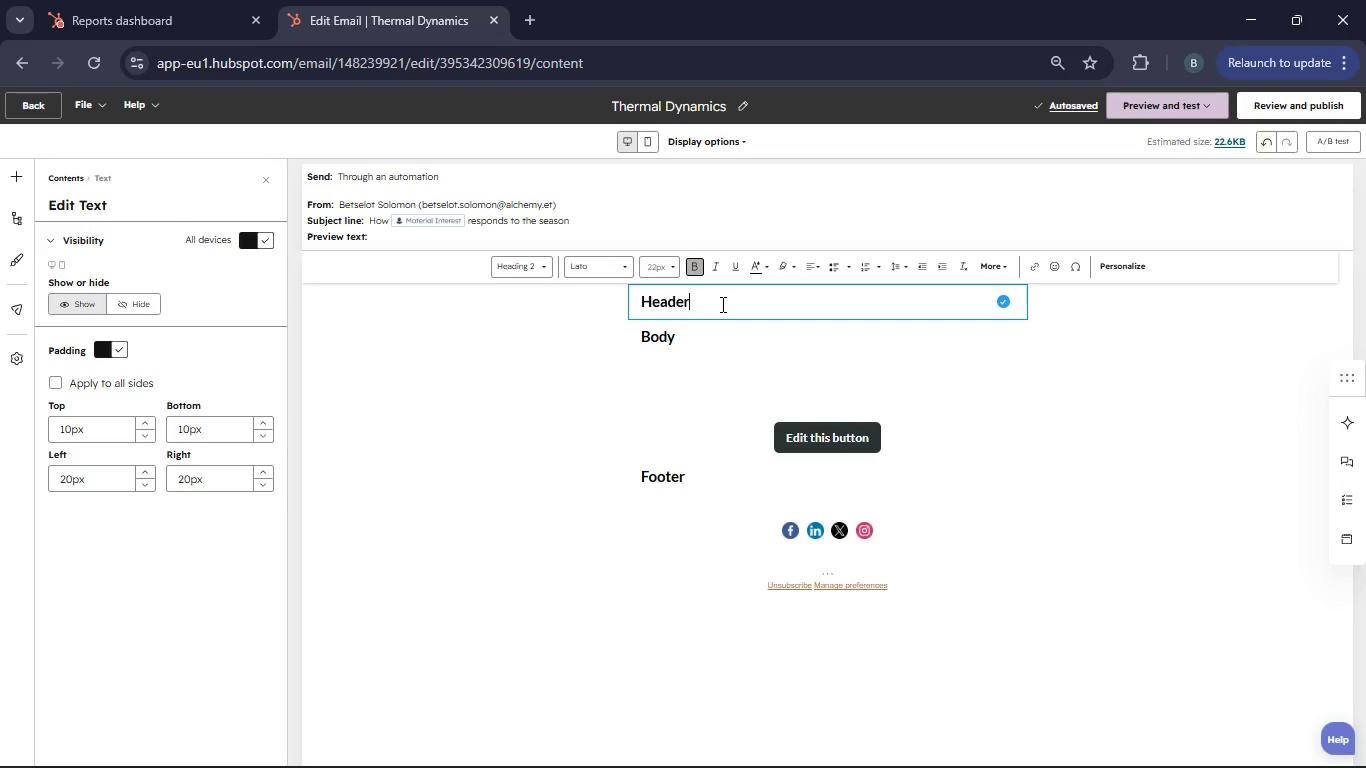 
key(Backspace)
 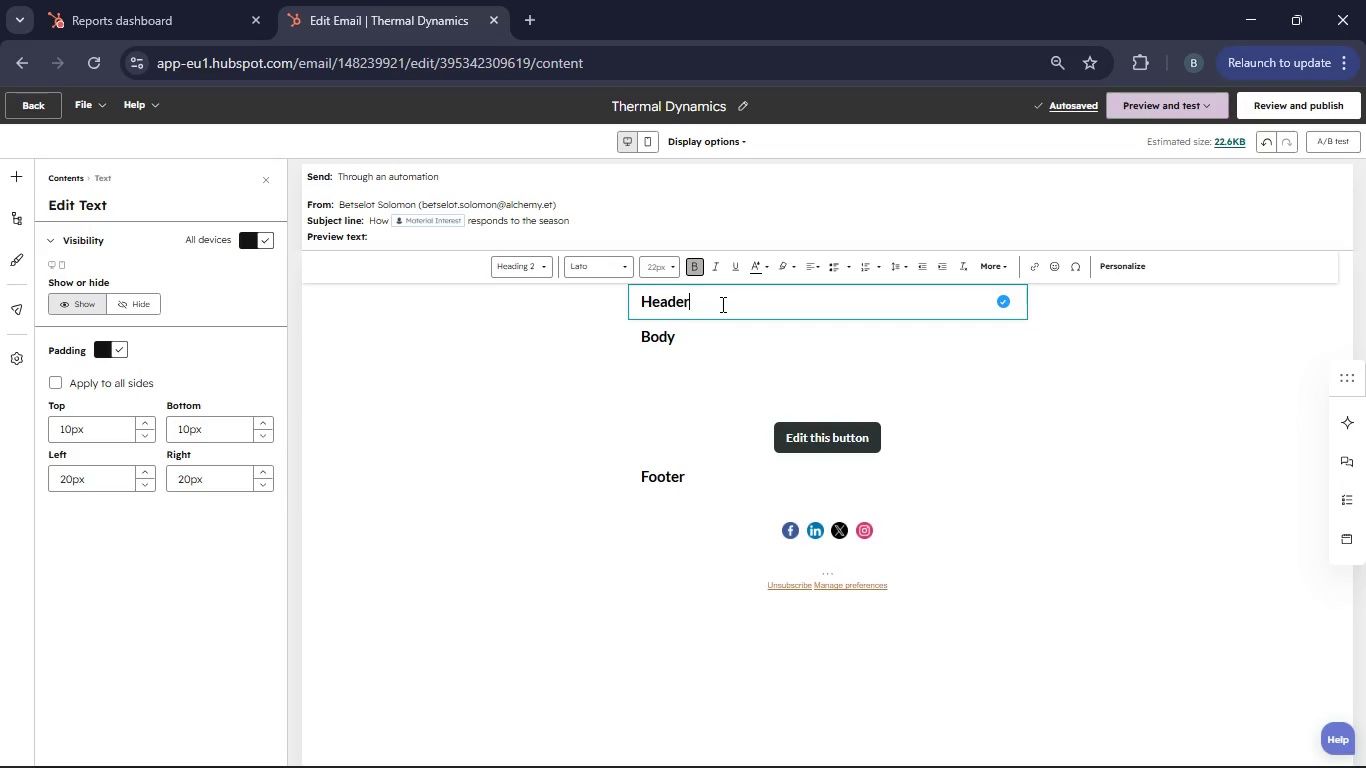 
hold_key(key=Backspace, duration=0.31)
 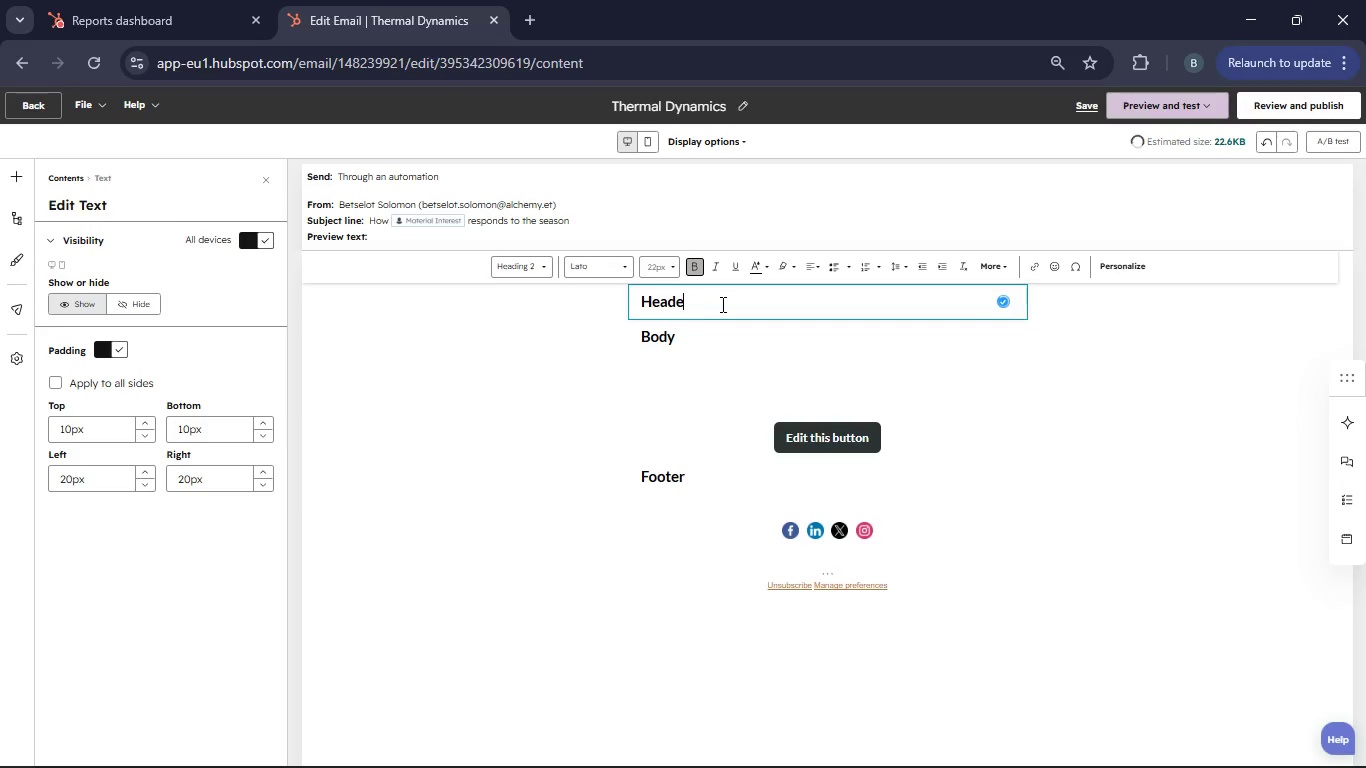 
key(Backspace)
 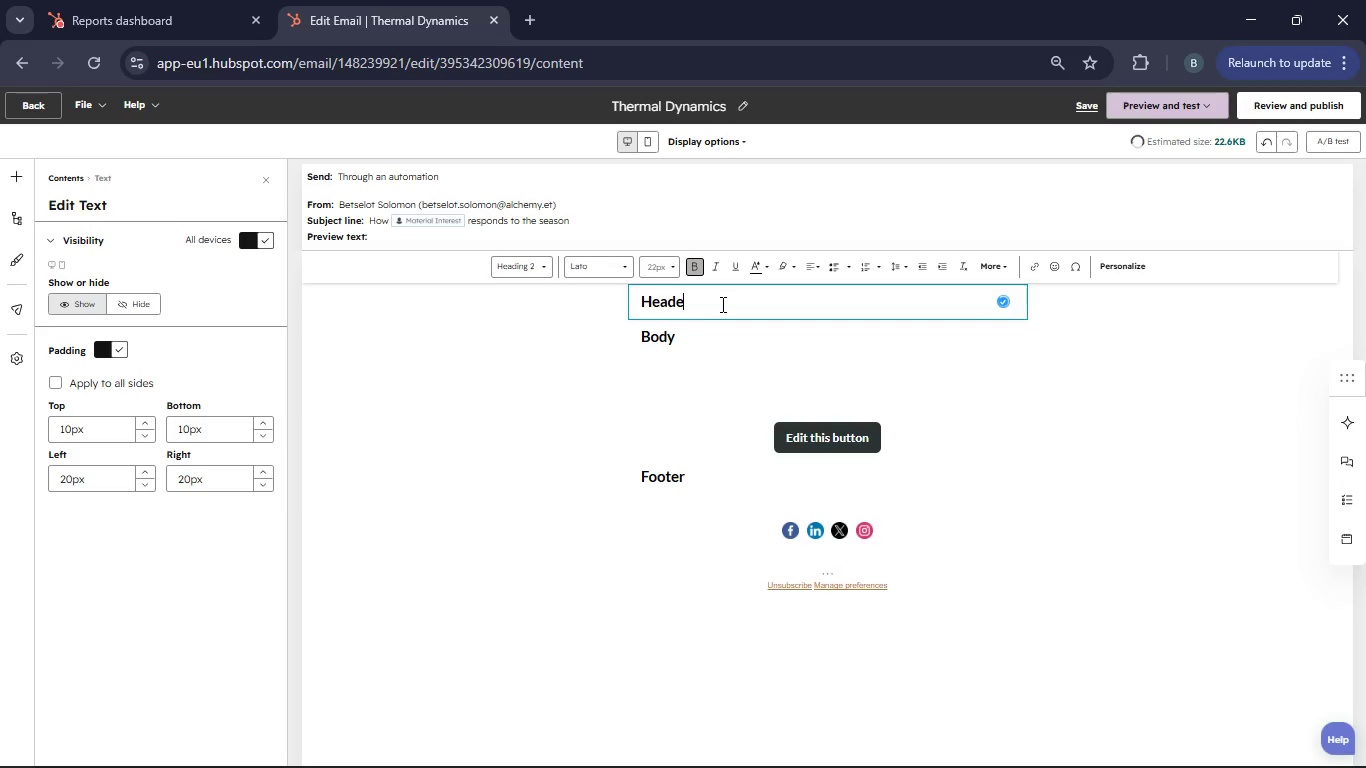 
hold_key(key=Backspace, duration=1.52)
 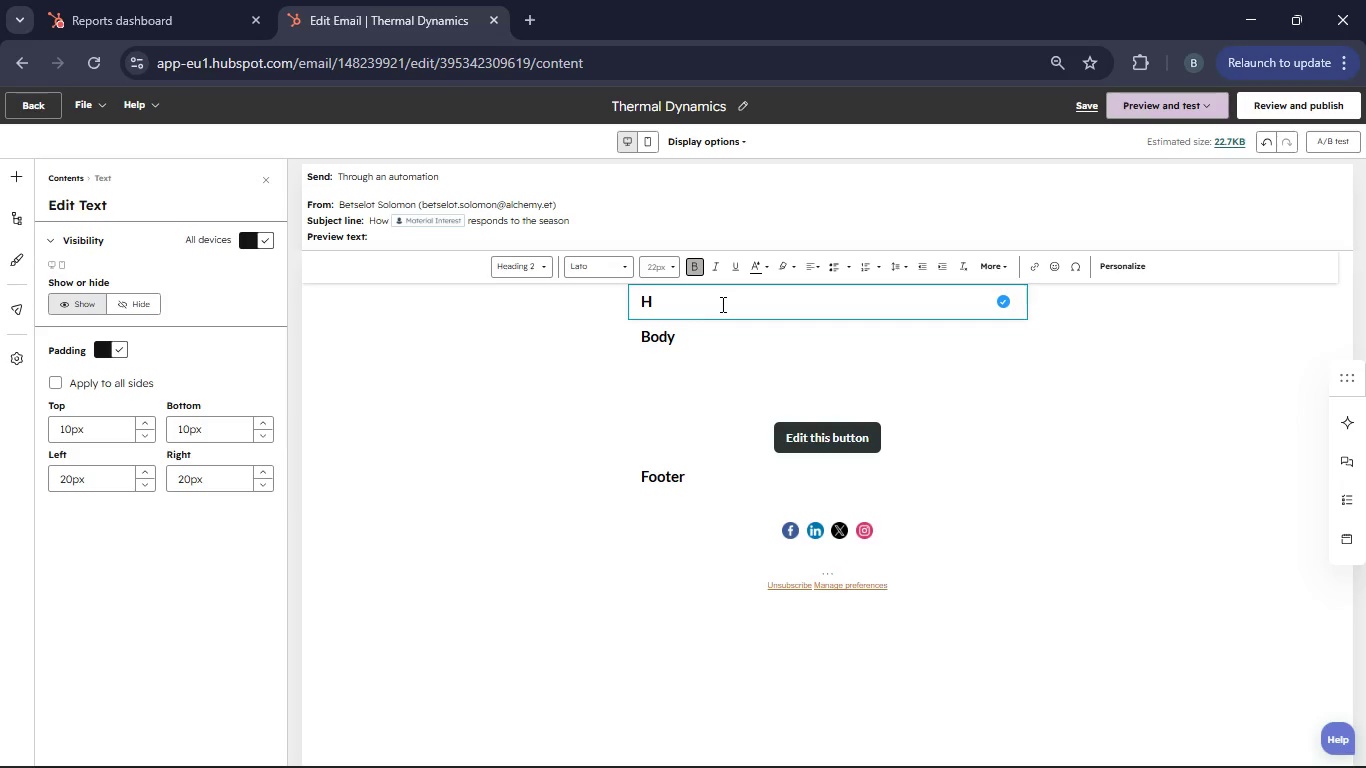 
key(Backspace)
key(Backspace)
type(Dear )
 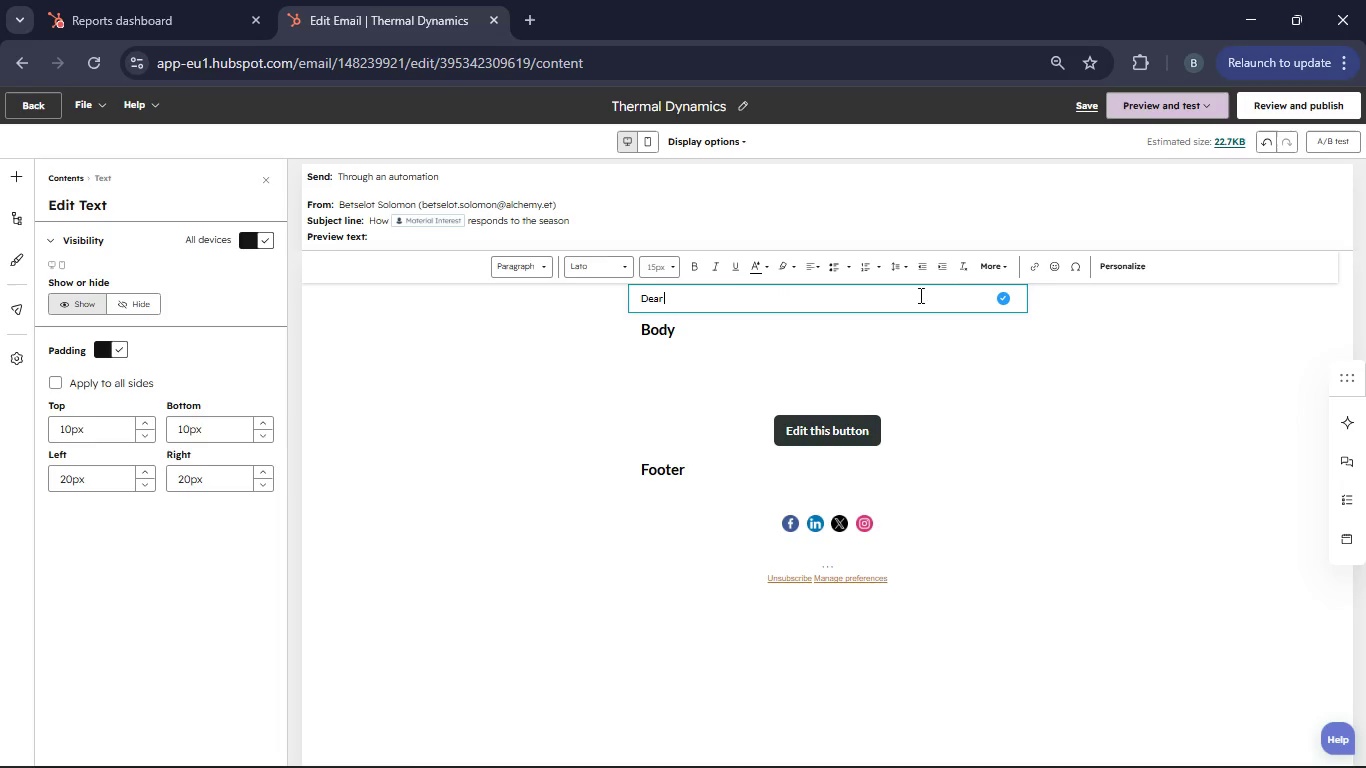 
left_click([1125, 265])
 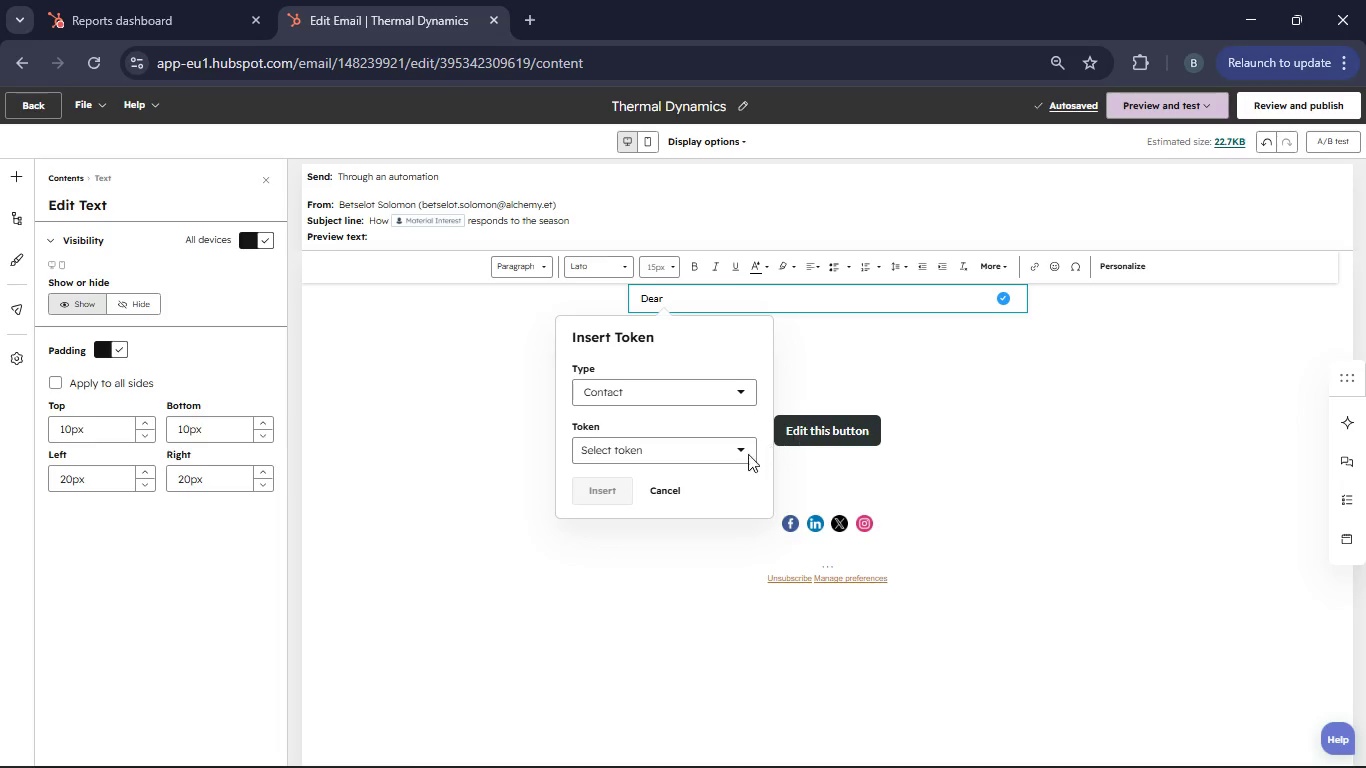 
left_click([728, 455])
 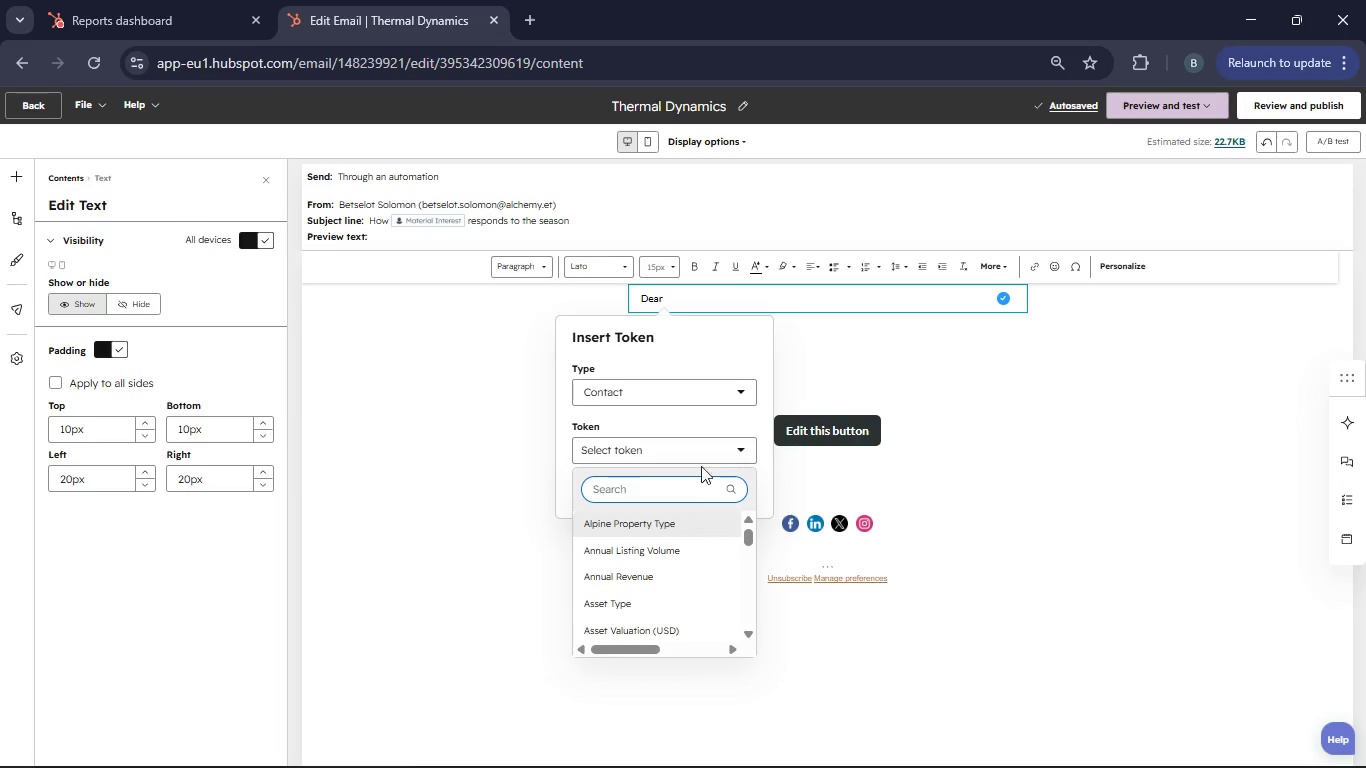 
left_click([649, 487])
 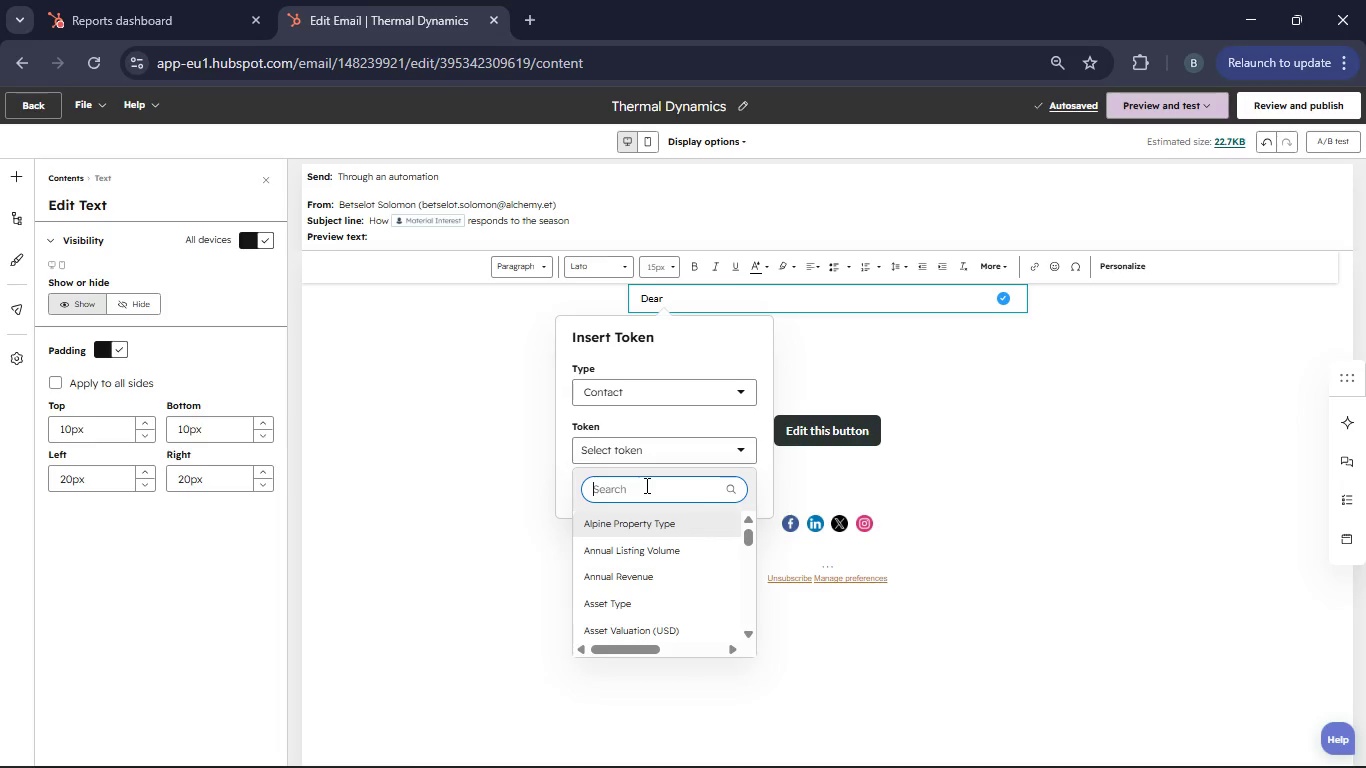 
type(first )
 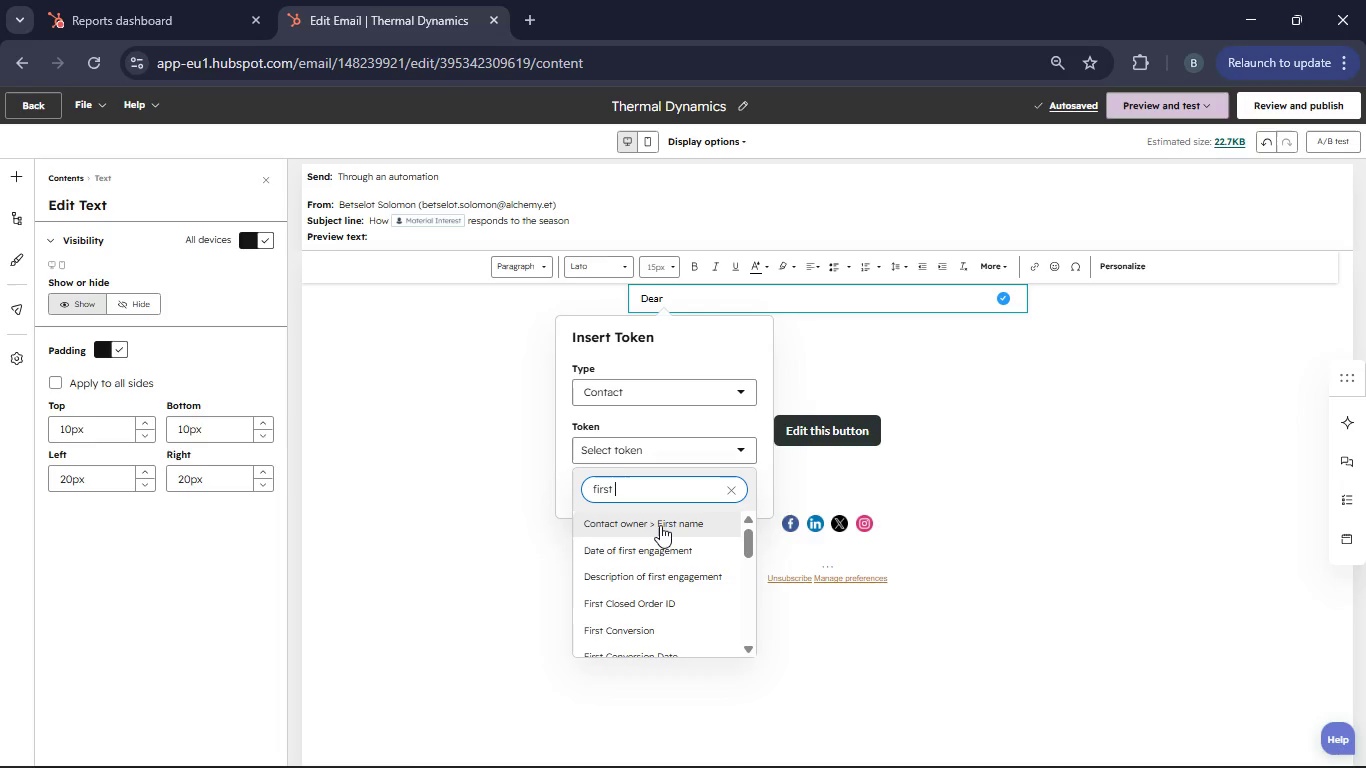 
left_click([660, 526])
 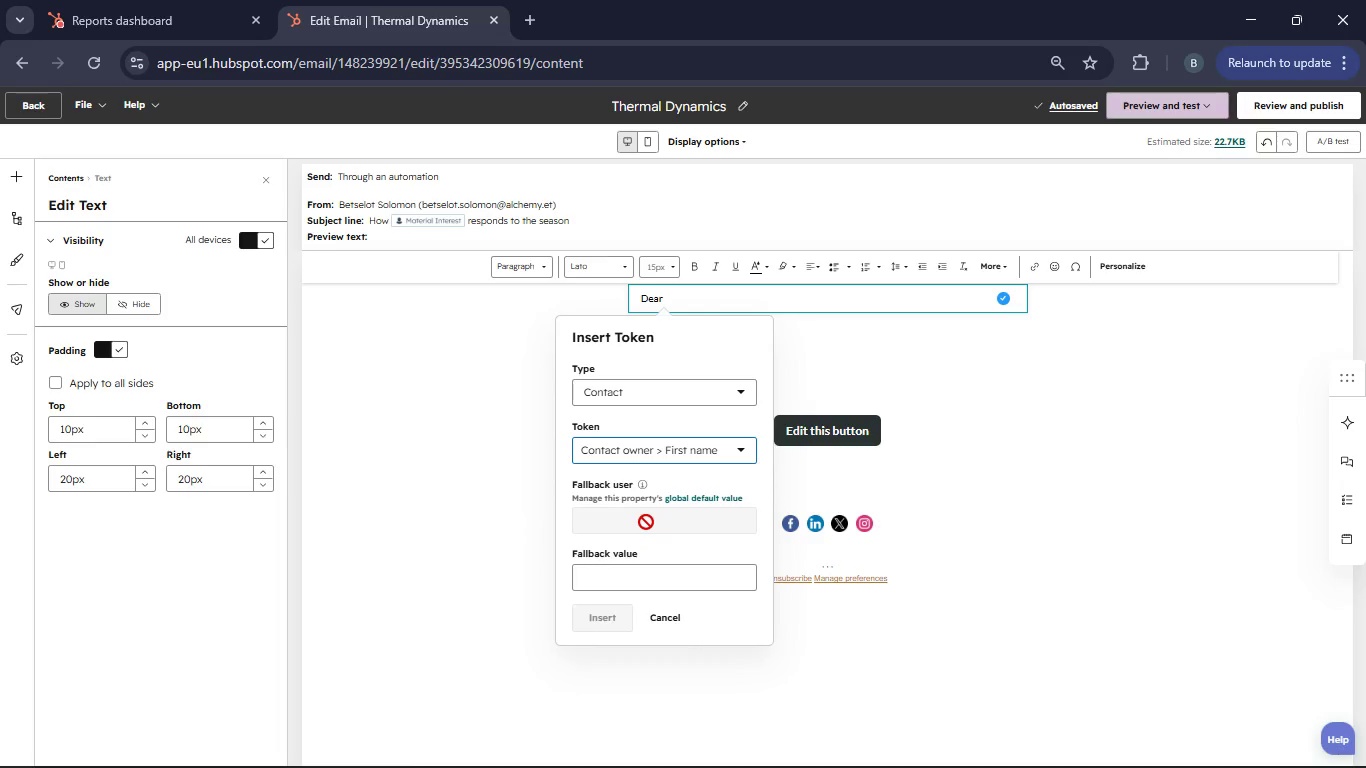 
left_click([625, 579])
 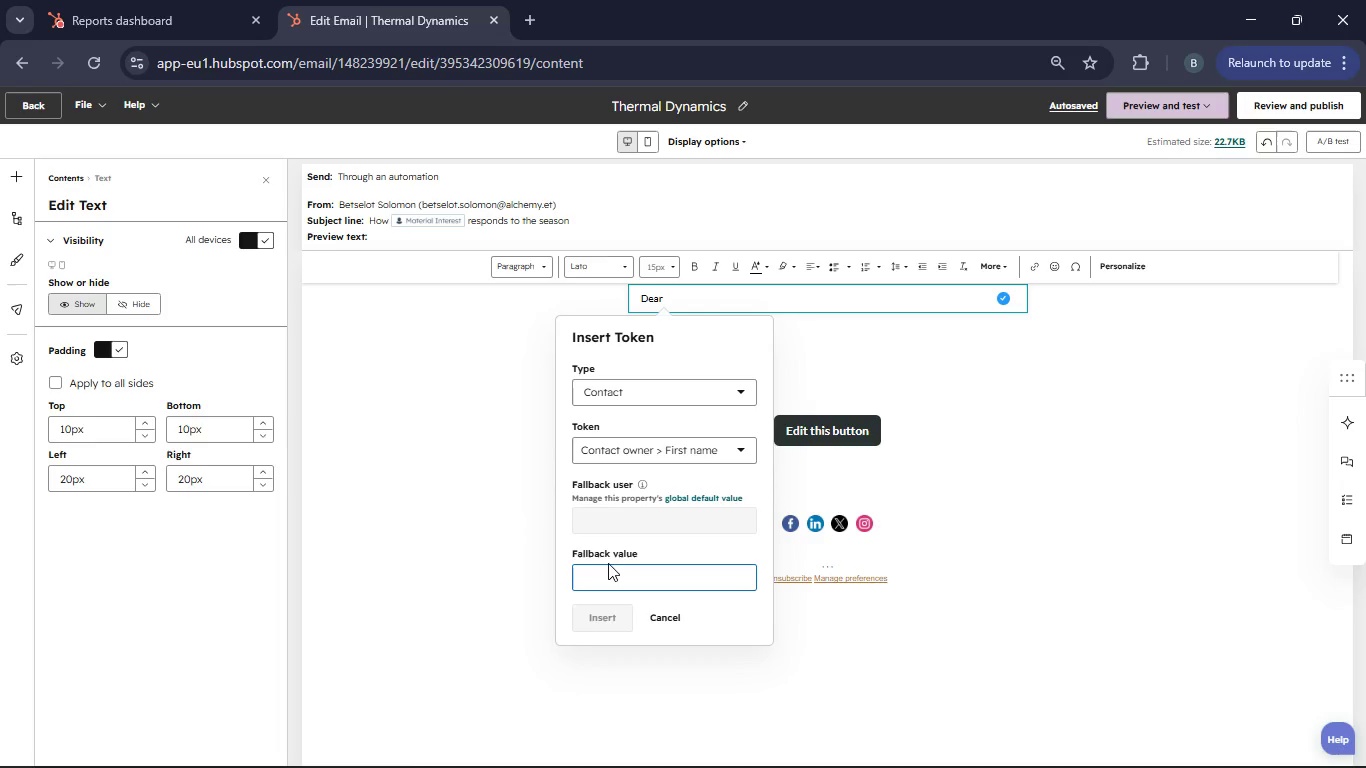 
type(Sir/Madam)
 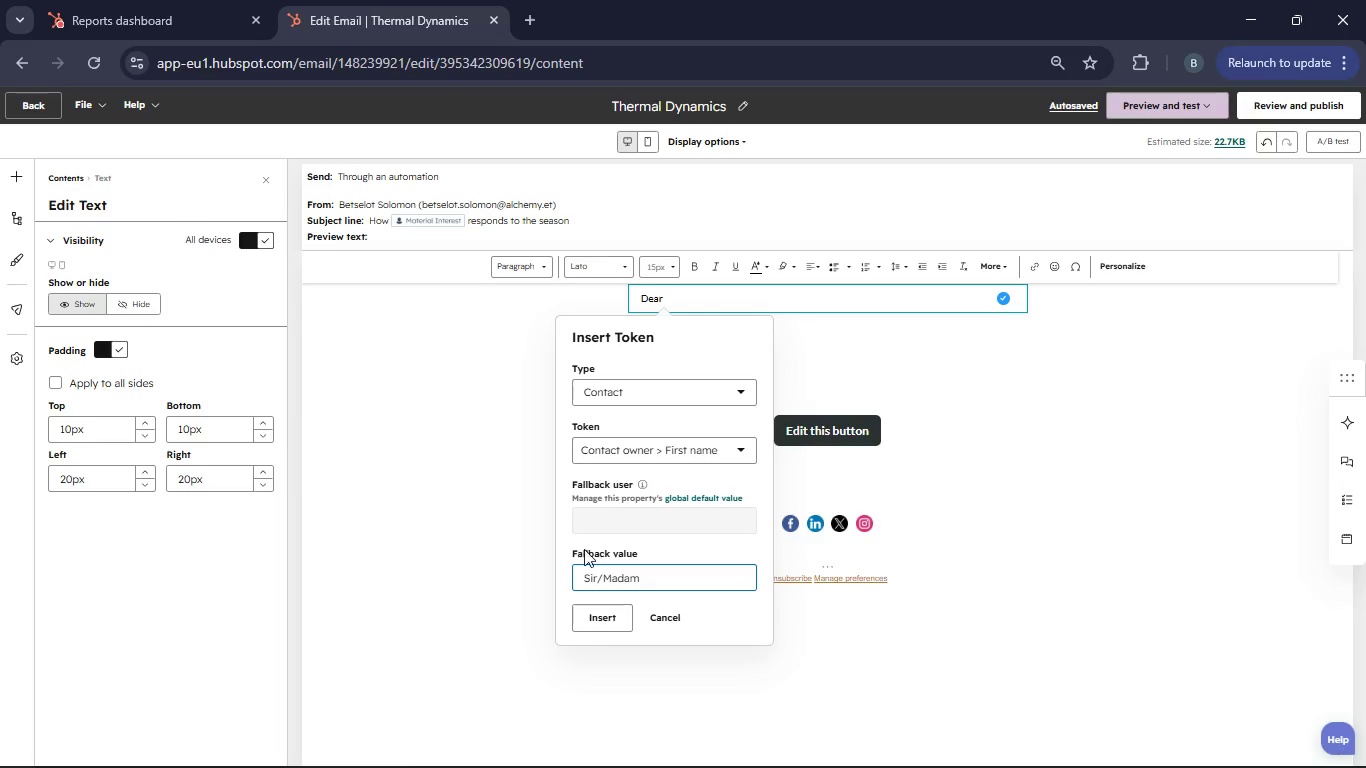 
left_click([612, 620])
 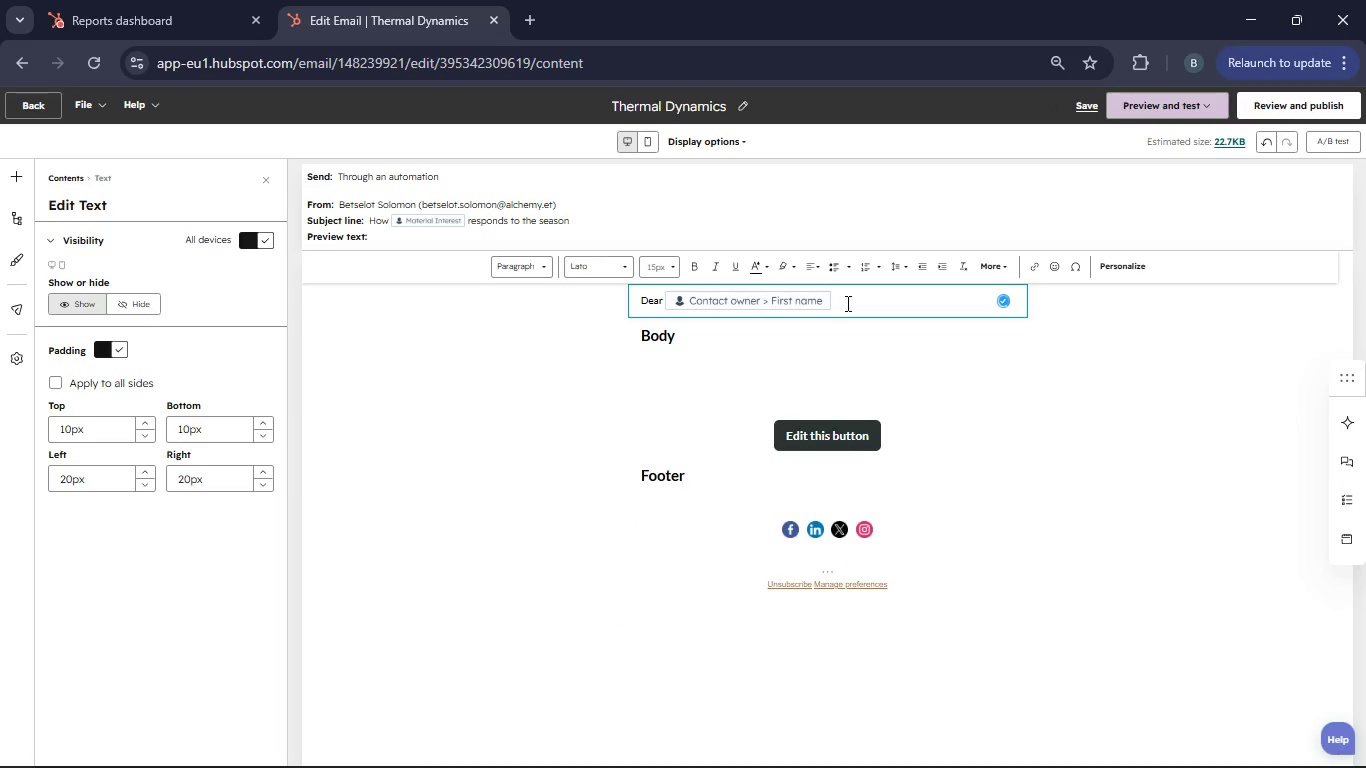 
left_click_drag(start_coordinate=[840, 296], to_coordinate=[637, 293])
 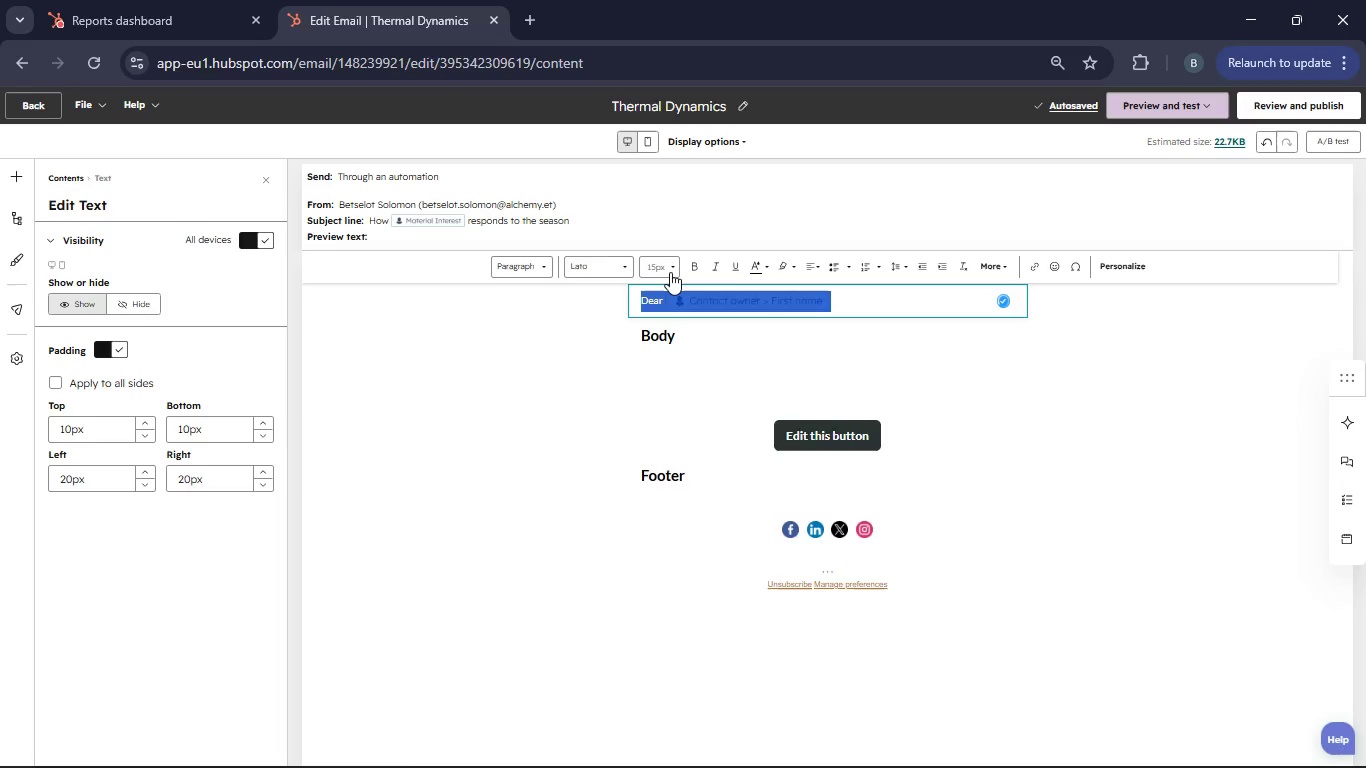 
left_click([670, 272])
 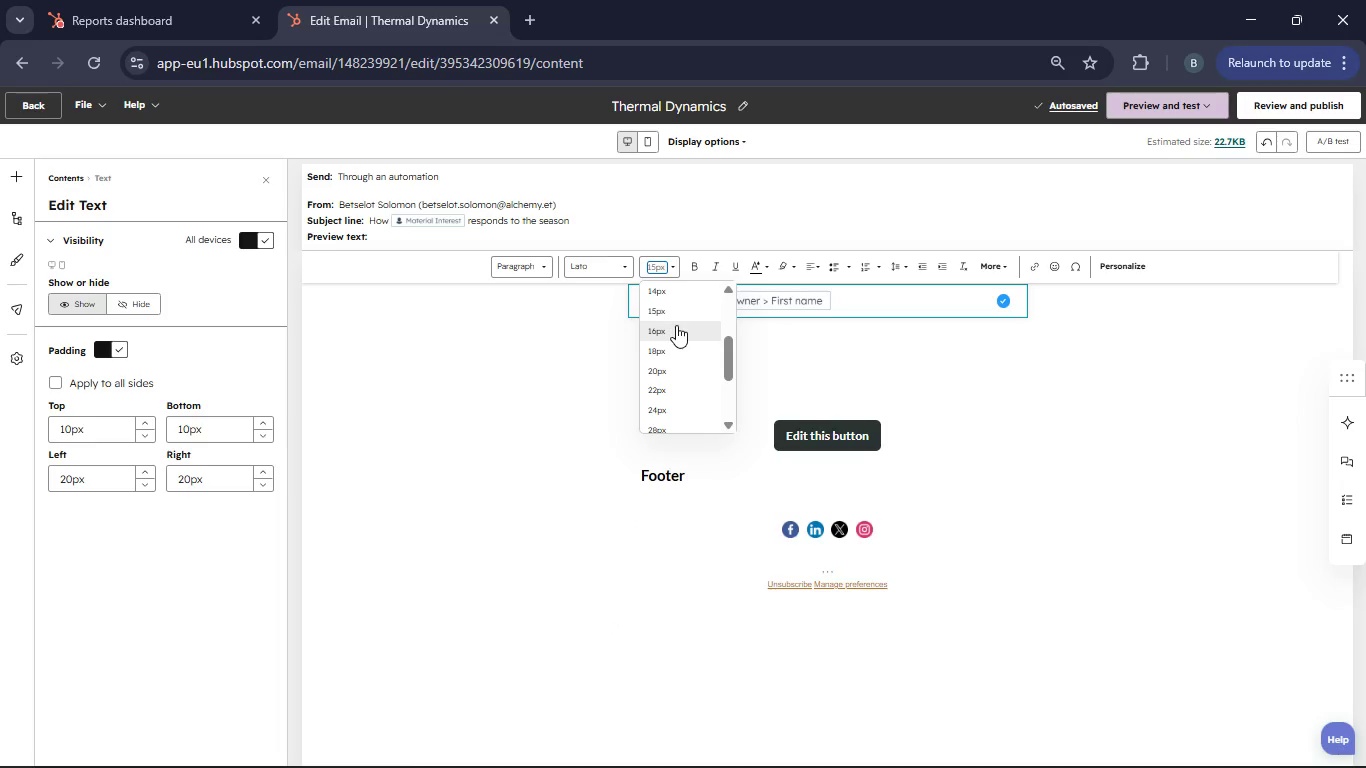 
left_click([676, 325])
 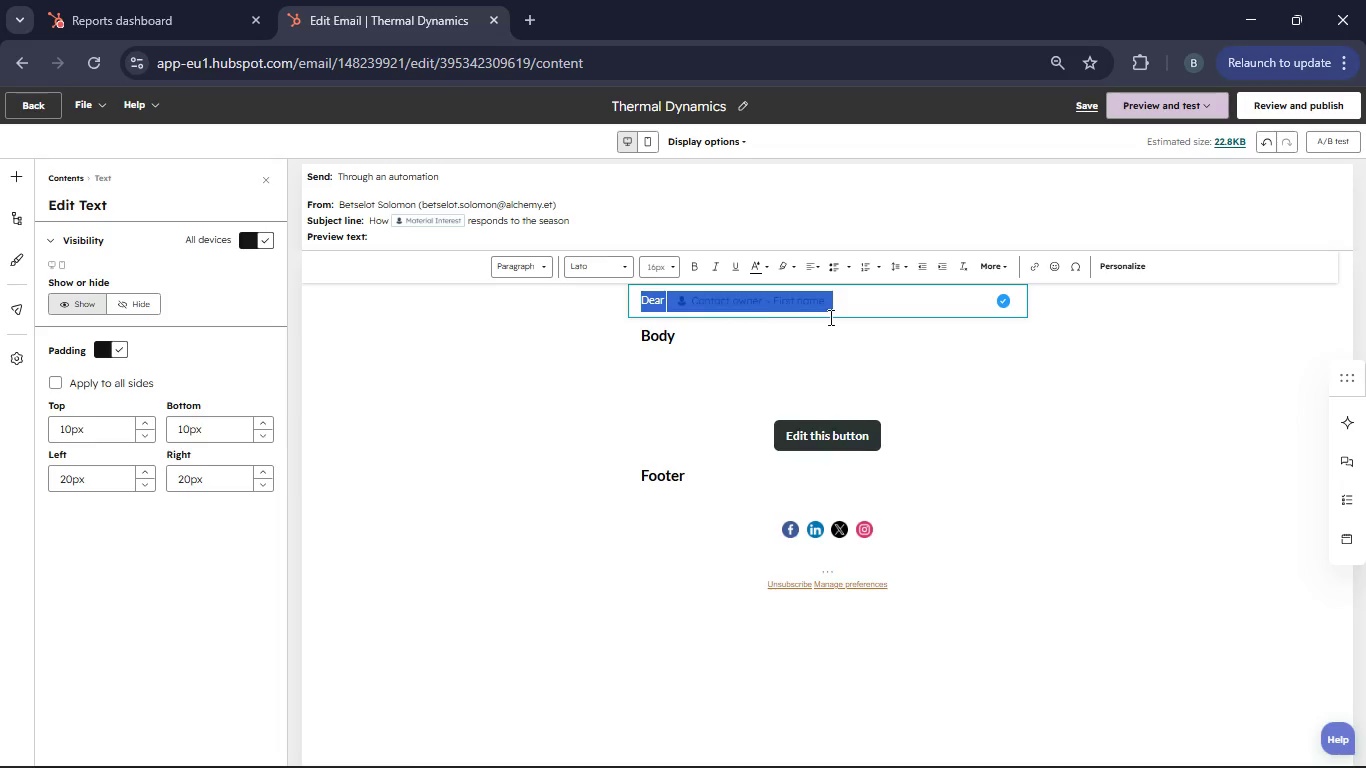 
left_click([844, 305])
 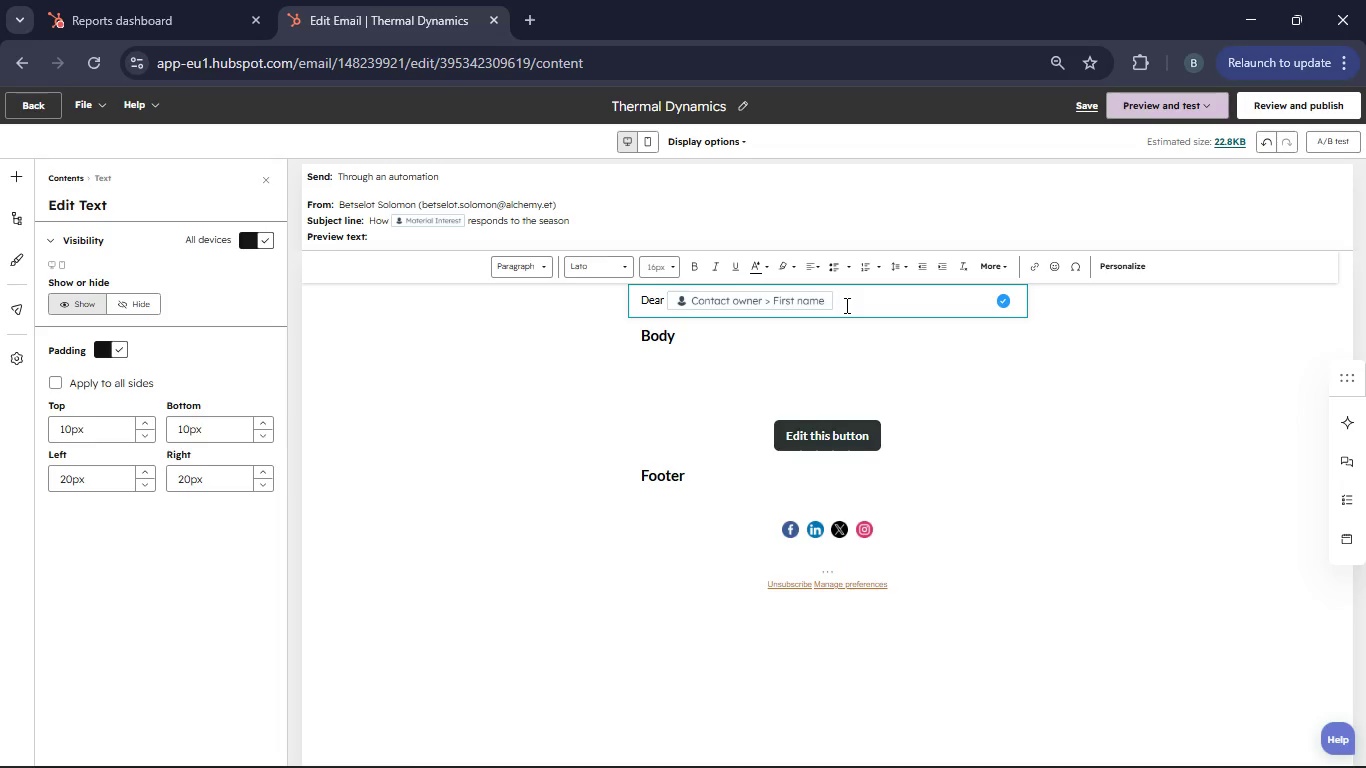 
key(Comma)
 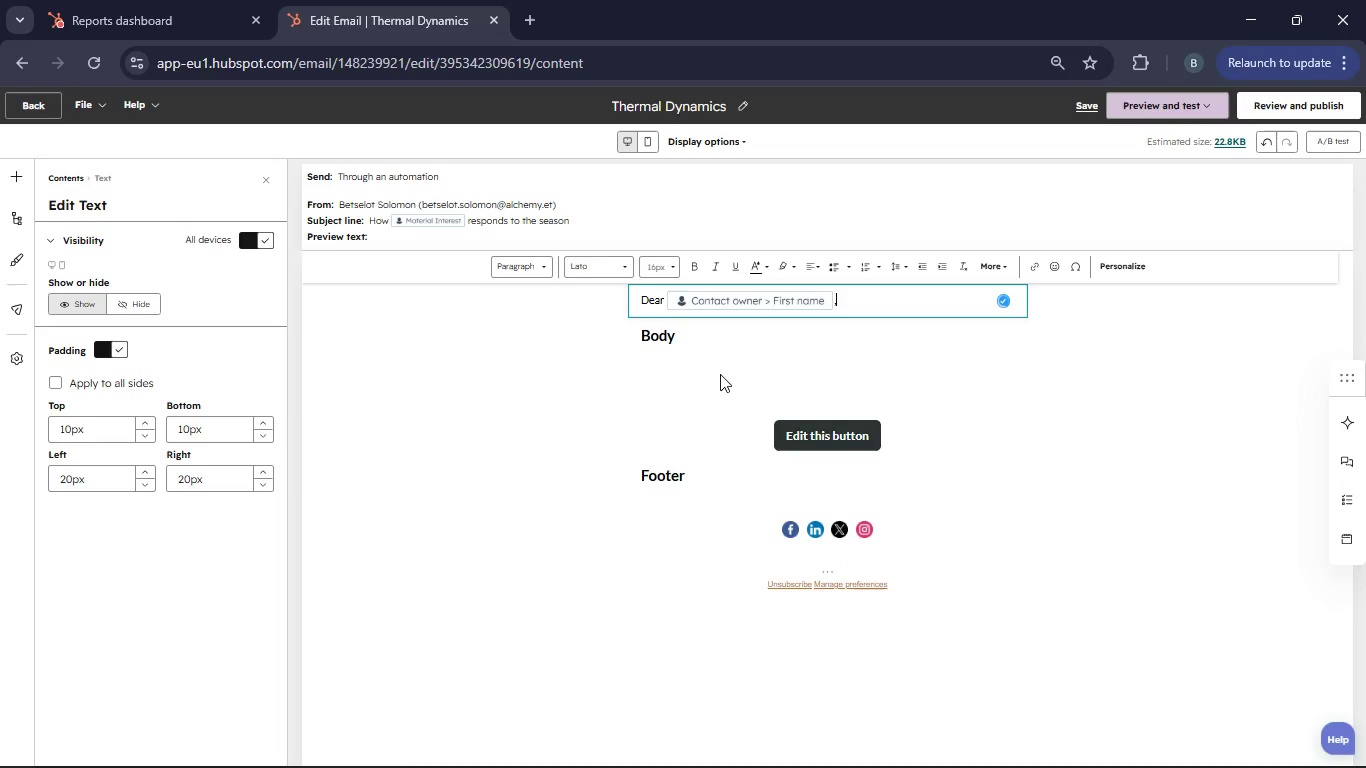 
left_click([710, 341])
 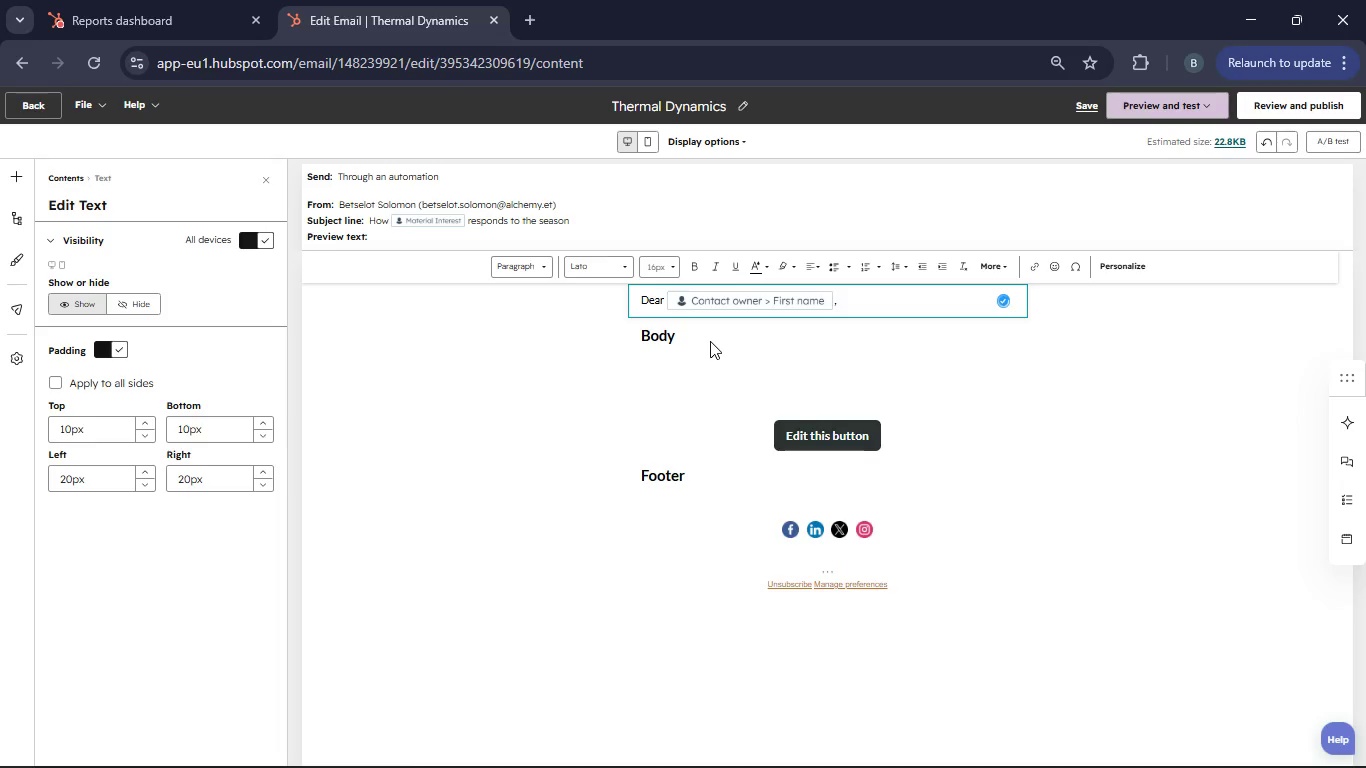 
mouse_move([691, 342])
 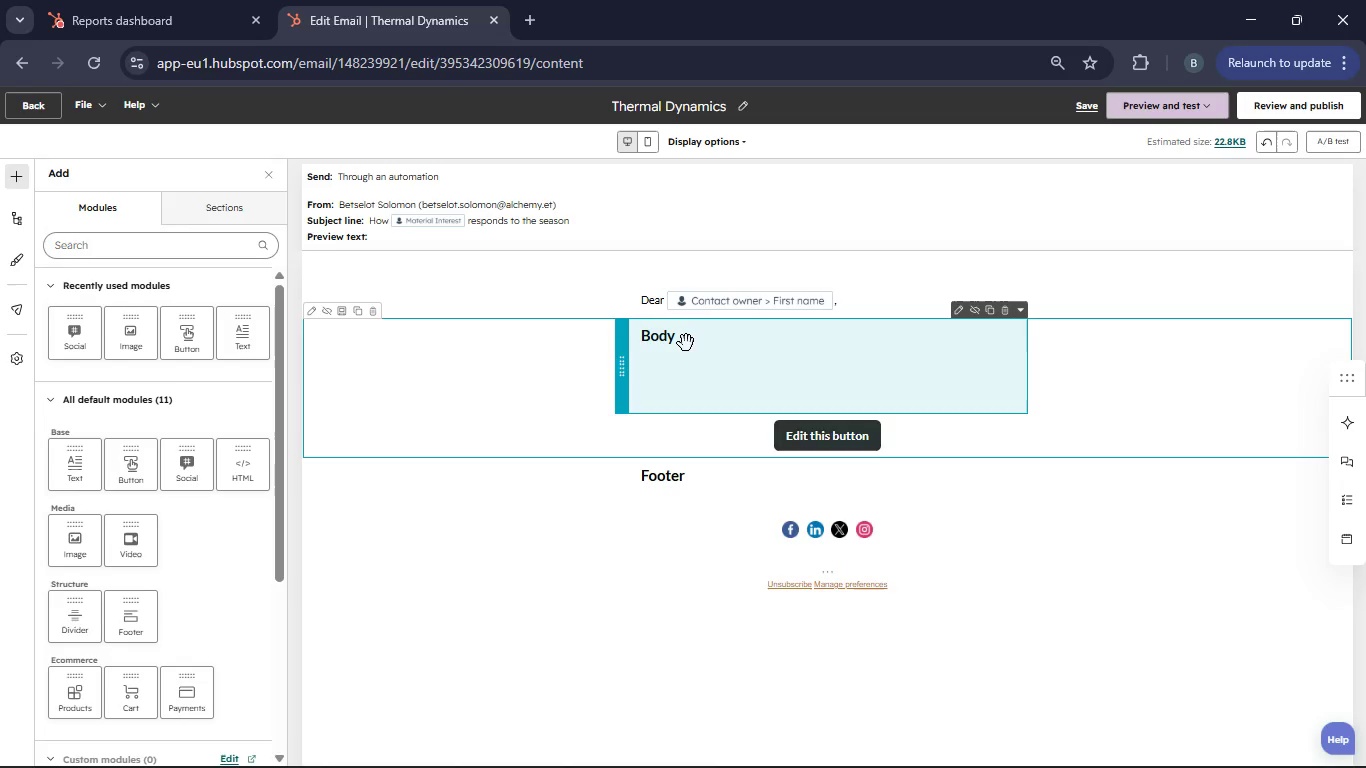 
left_click([686, 343])
 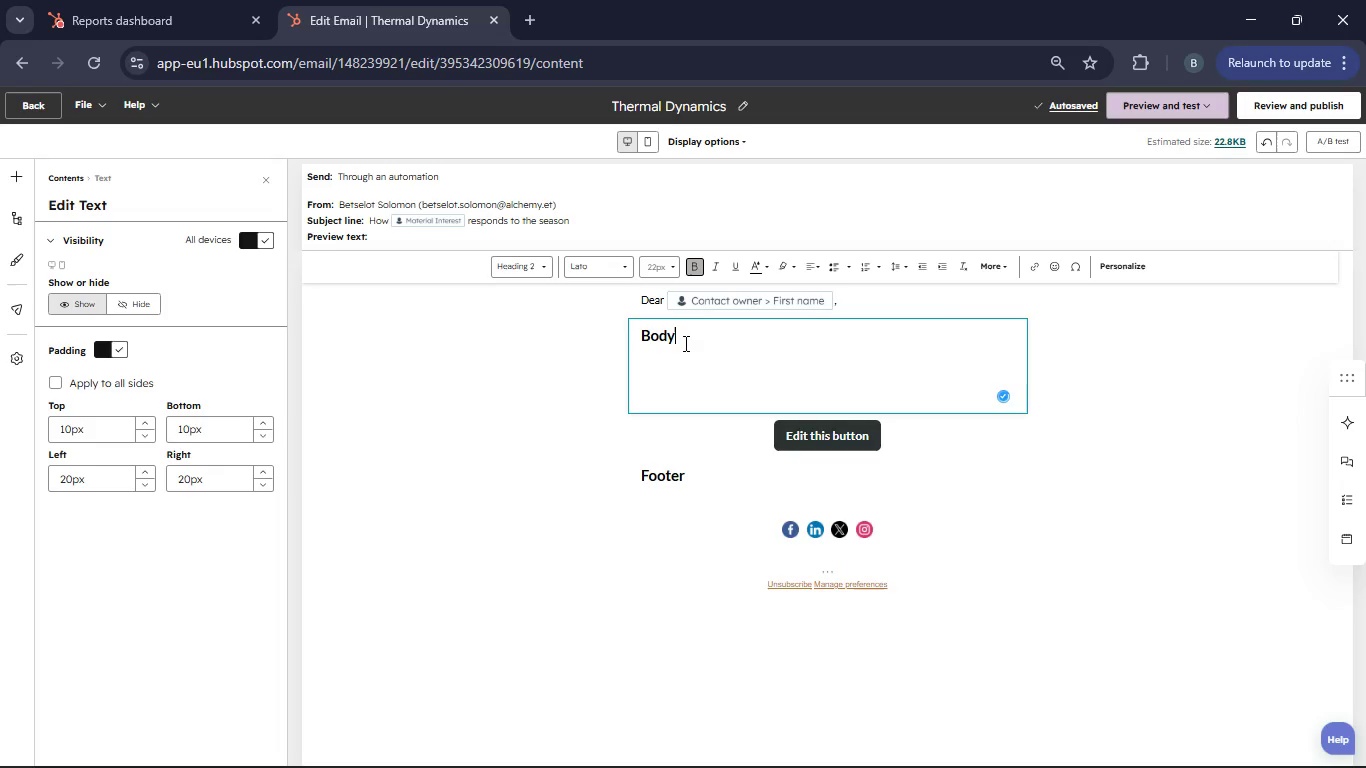 
key(Backspace)
 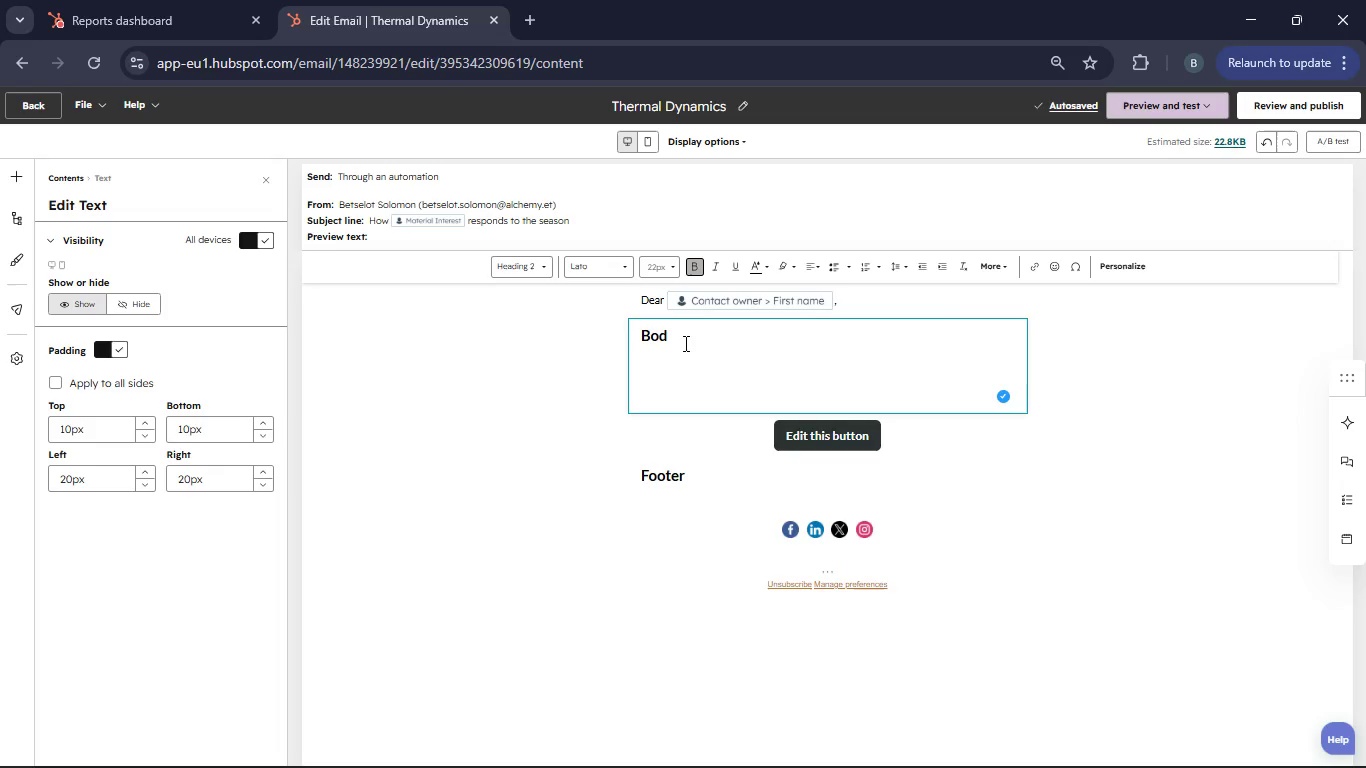 
key(Backspace)
 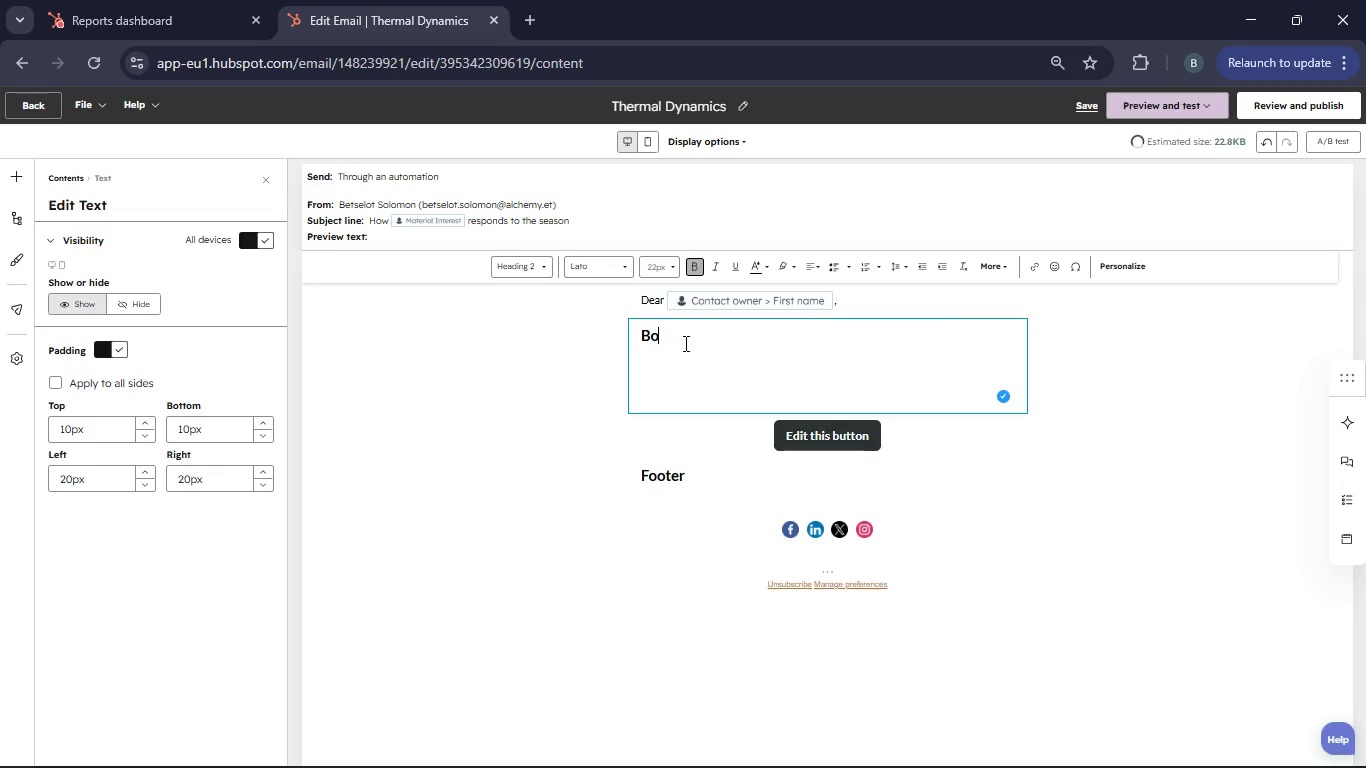 
hold_key(key=Backspace, duration=0.31)
 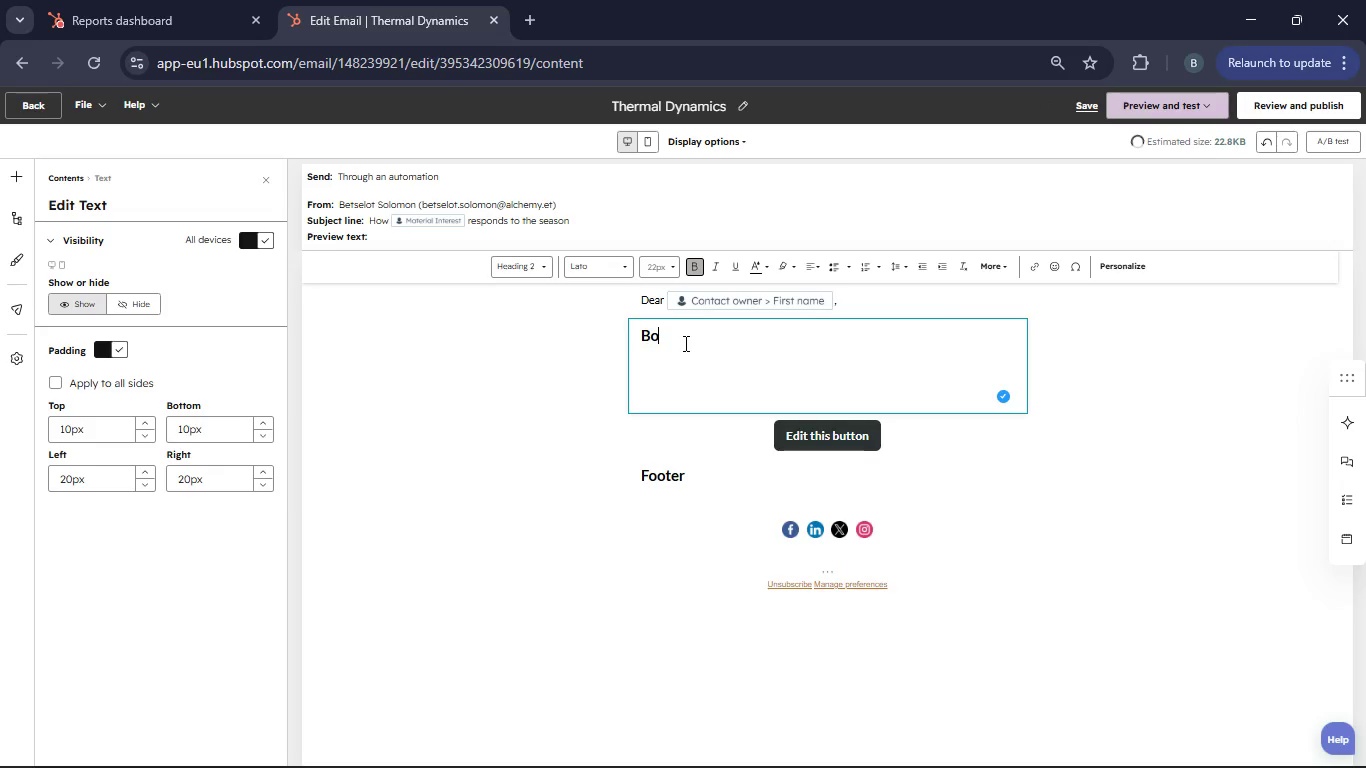 
key(Backspace)
 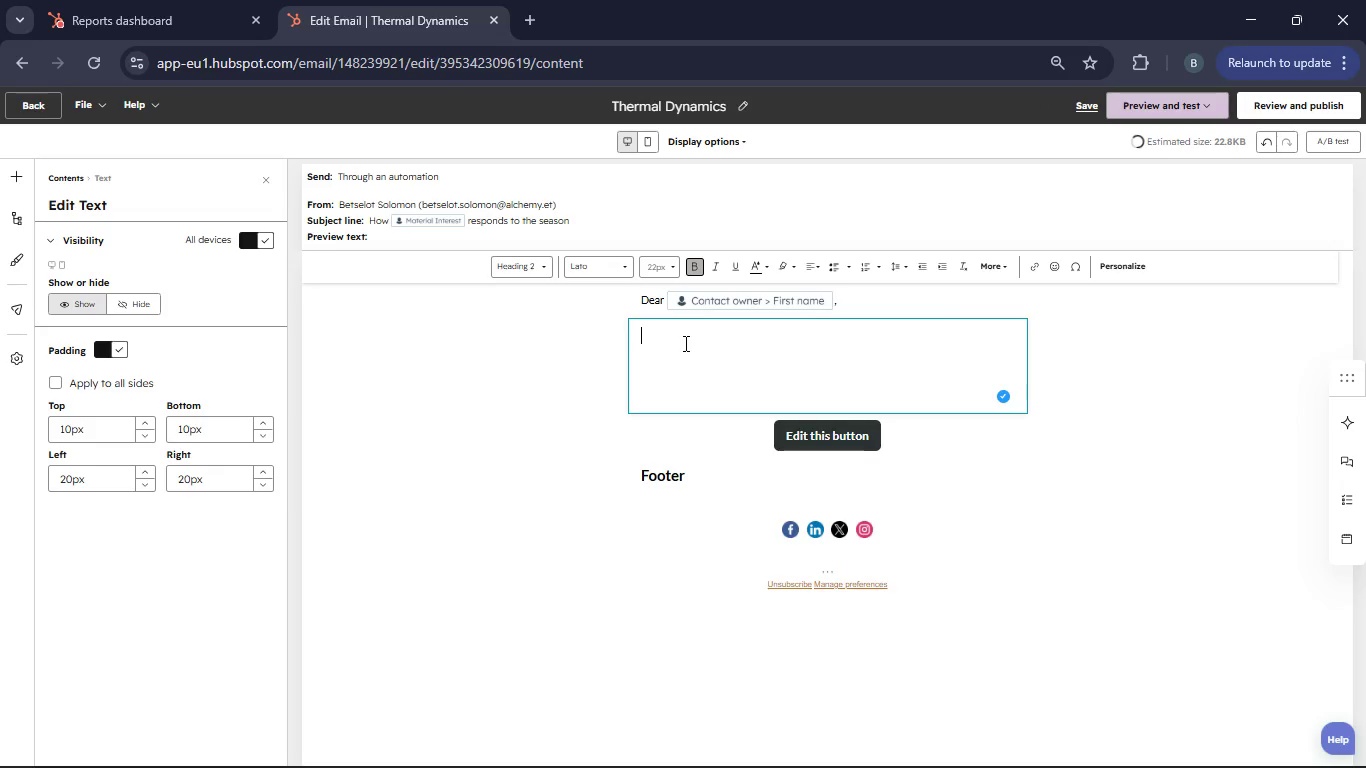 
key(Backspace)
 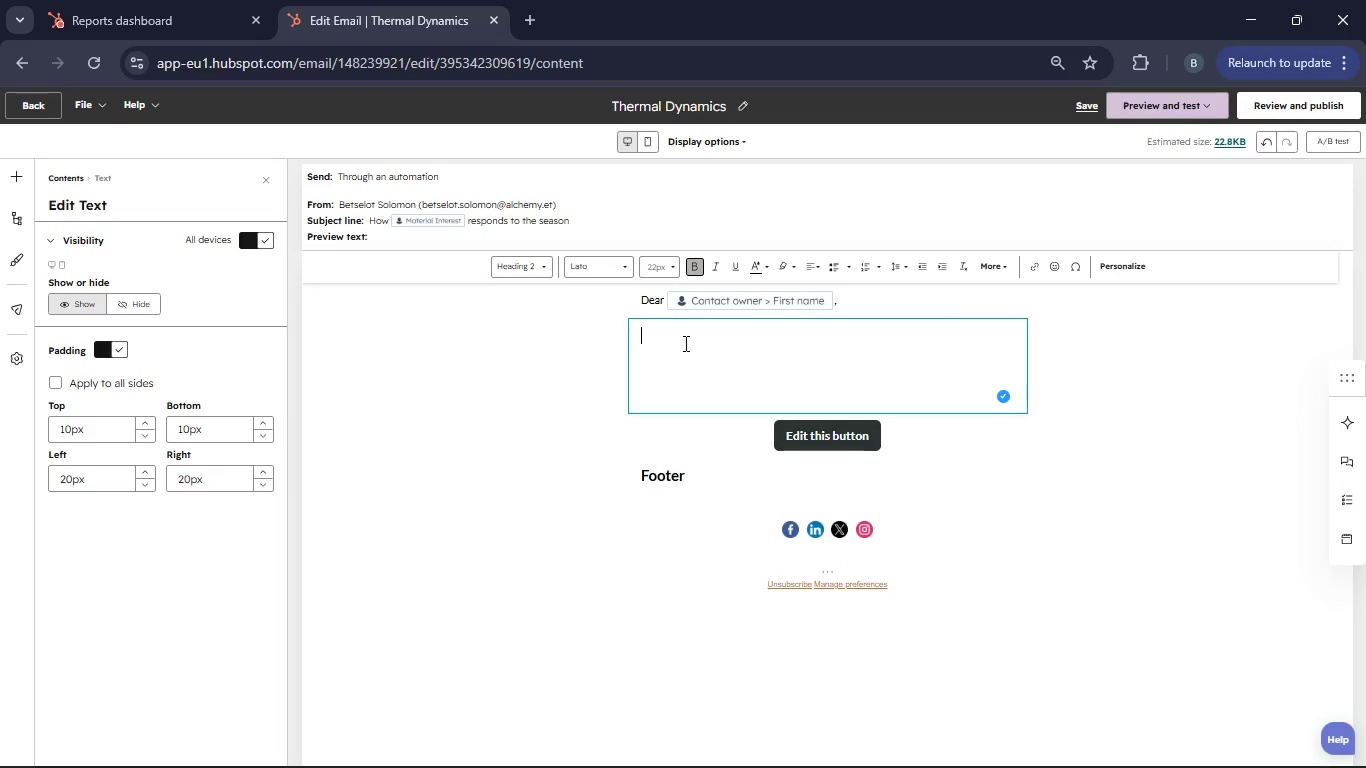 
key(Backspace)
 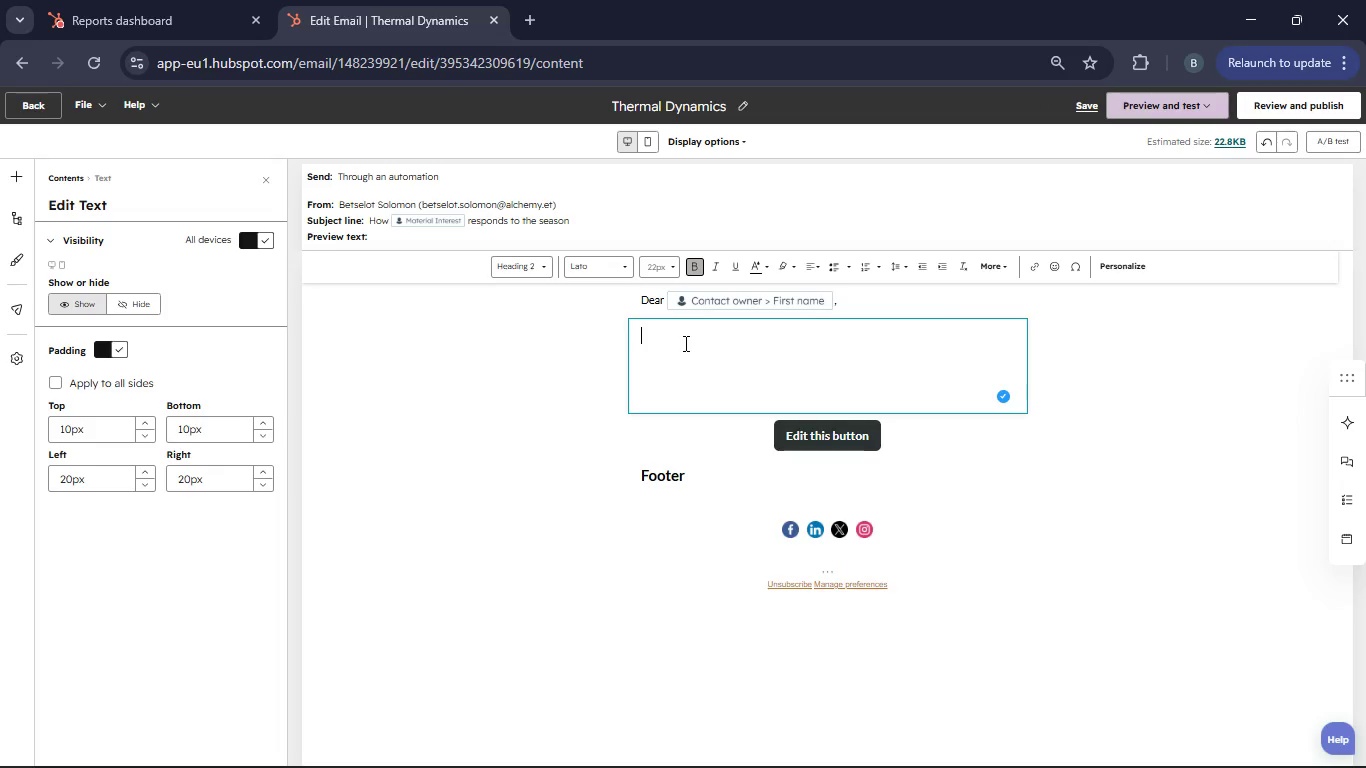 
key(Backspace)
 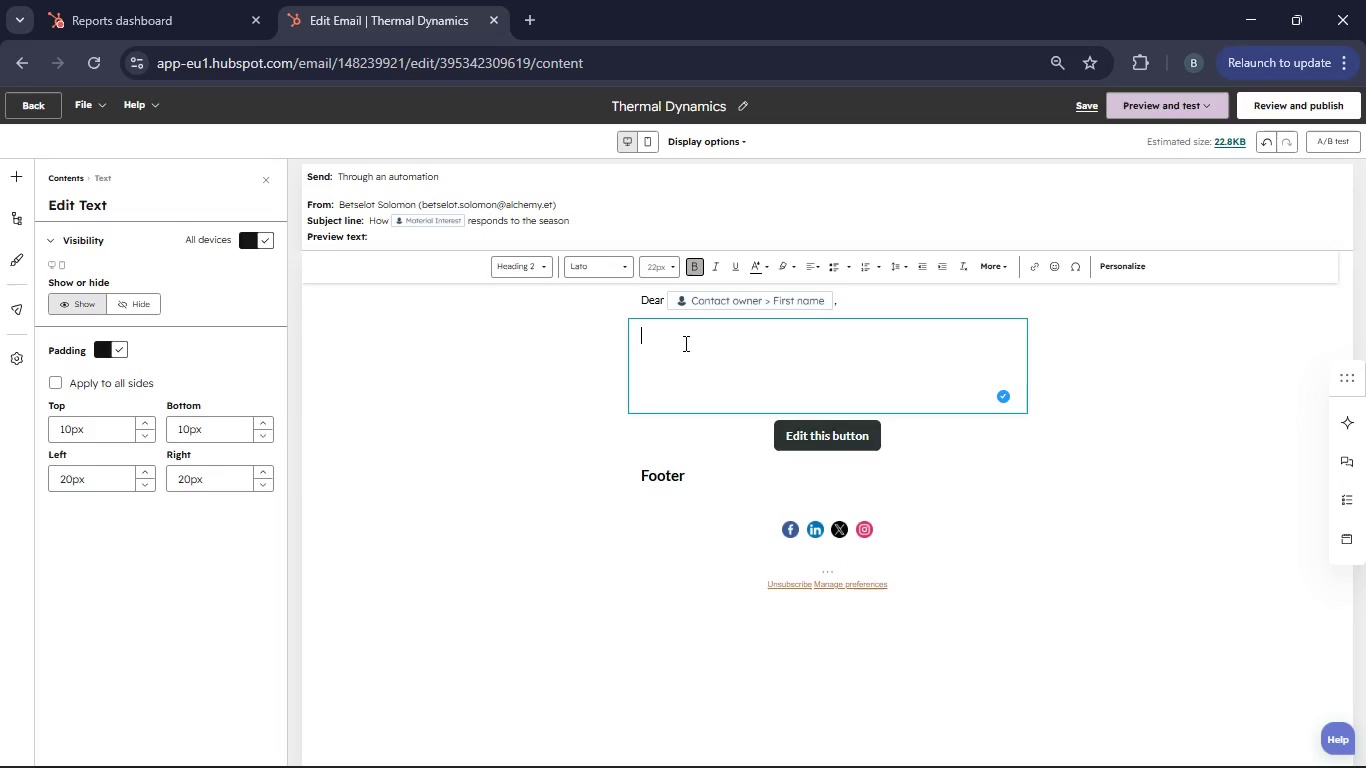 
key(Backspace)
 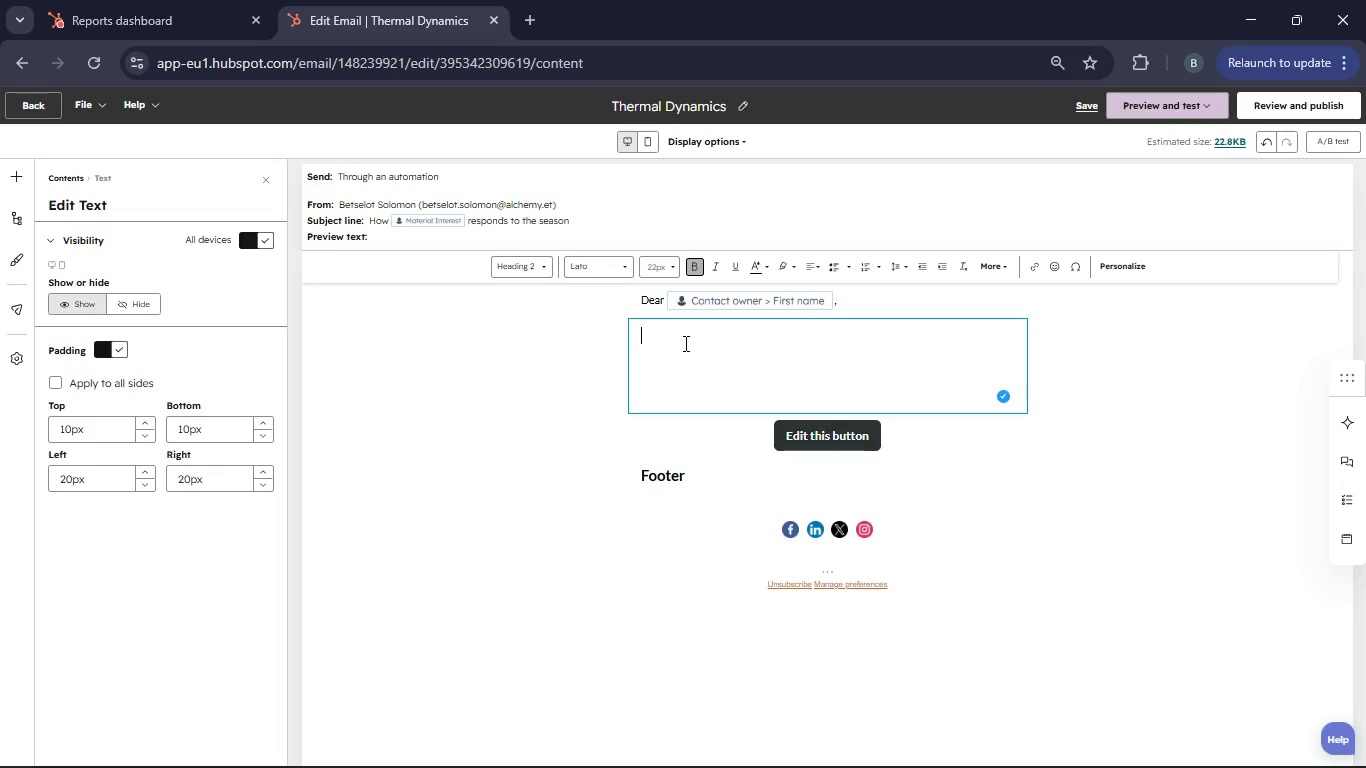 
key(Backspace)
 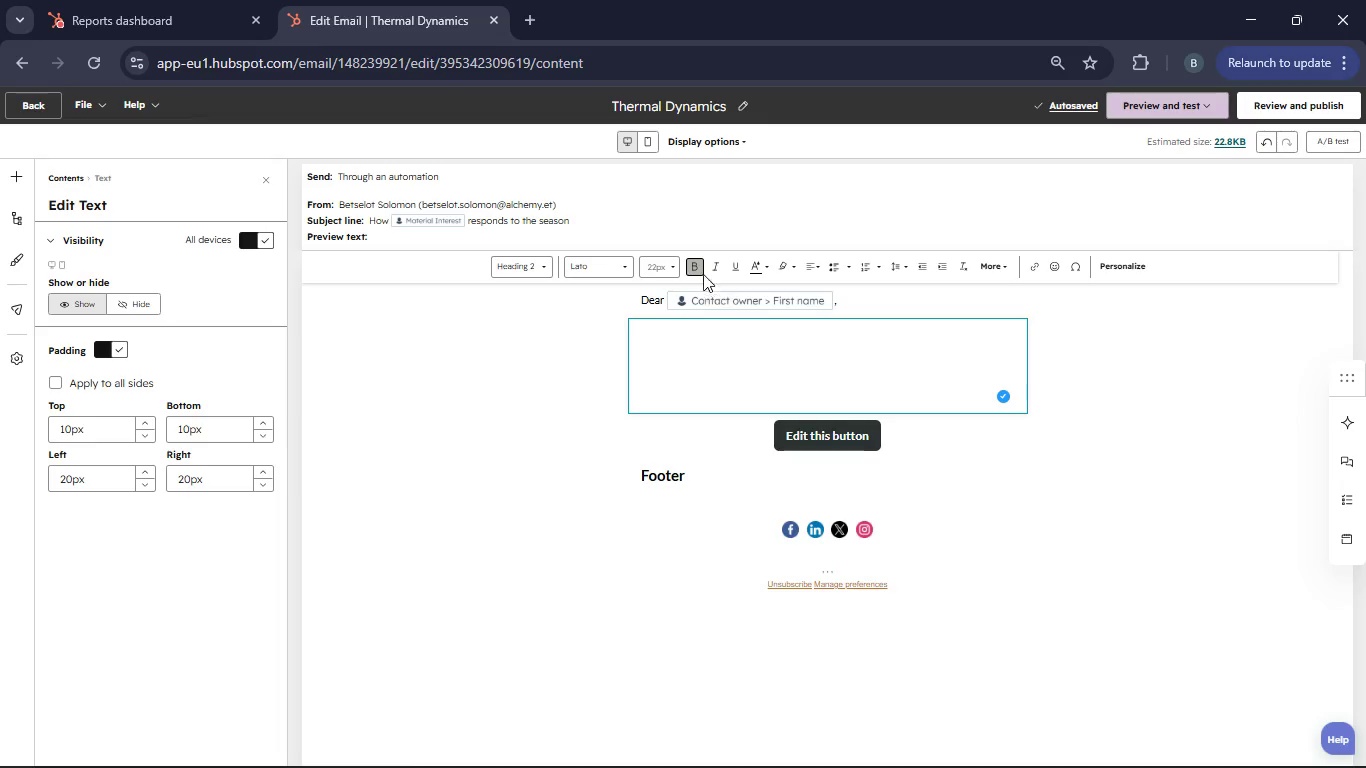 
left_click([700, 271])
 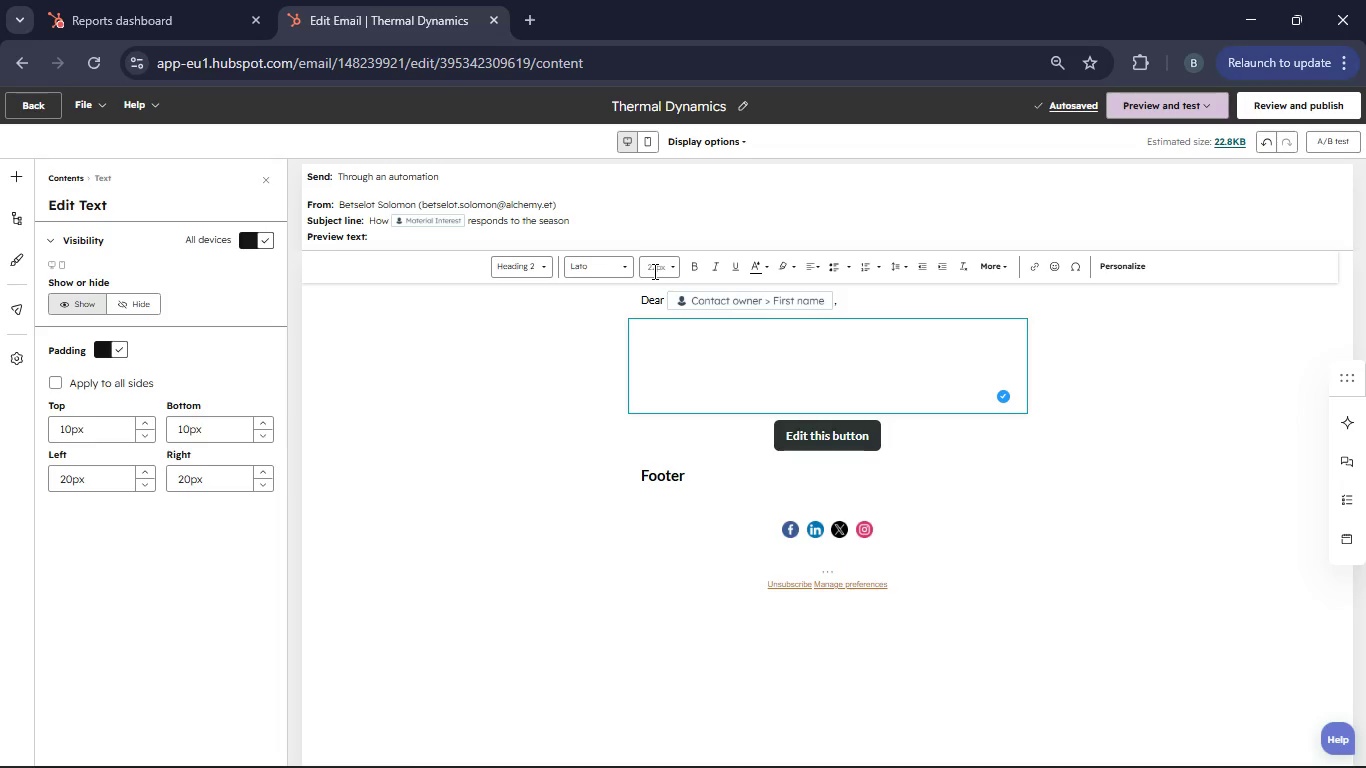 
left_click([653, 271])
 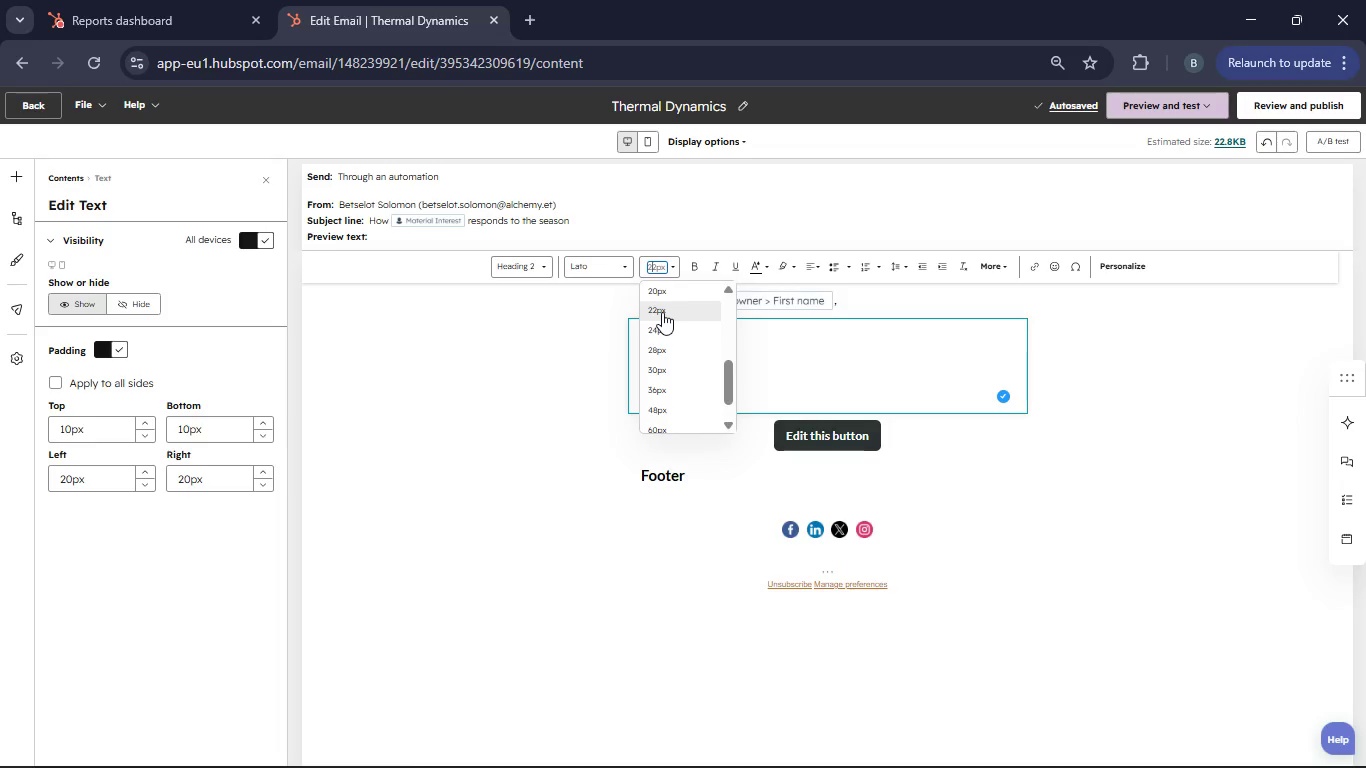 
scroll: coordinate [662, 312], scroll_direction: up, amount: 1.0
 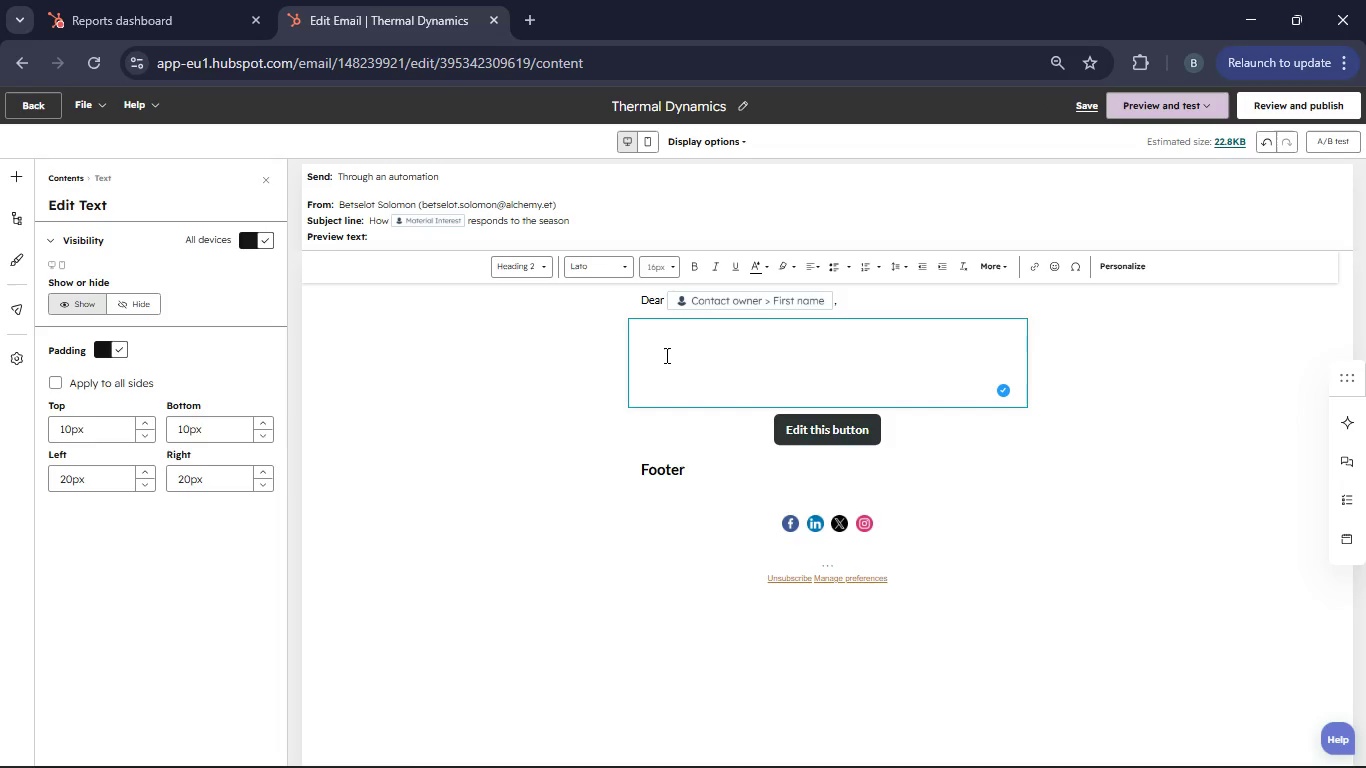 
type(One of the)
 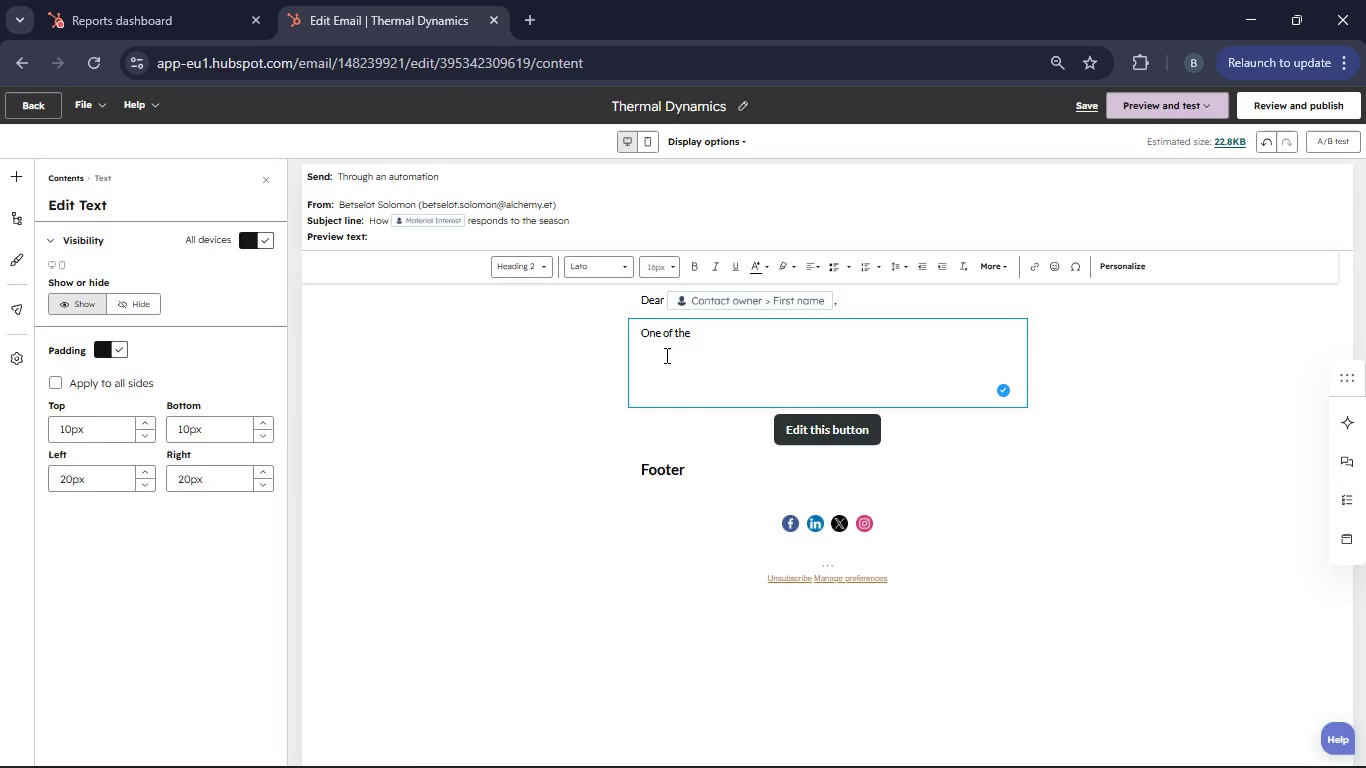 
type( most overlooked aspects of architectural metalwork is teml movement")
 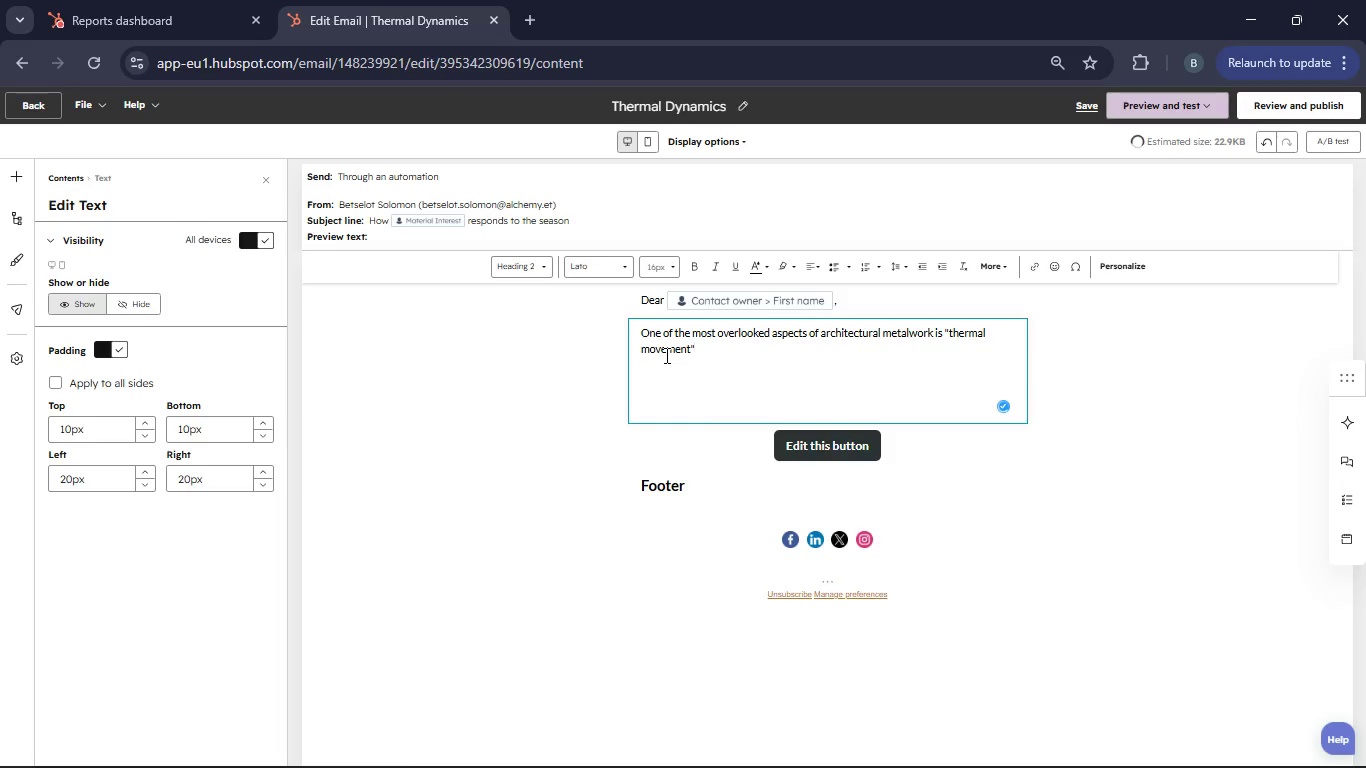 
 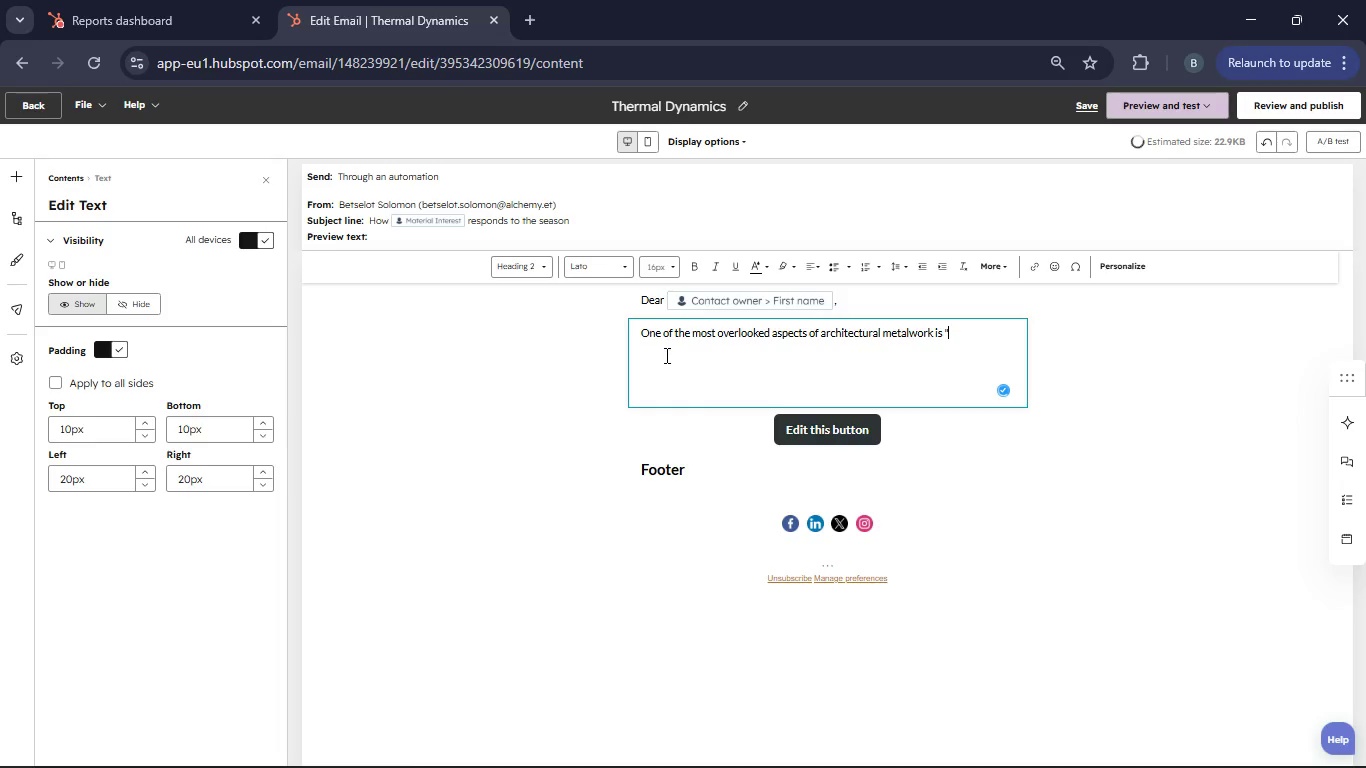 
hold_key(key=A, duration=9.64)
 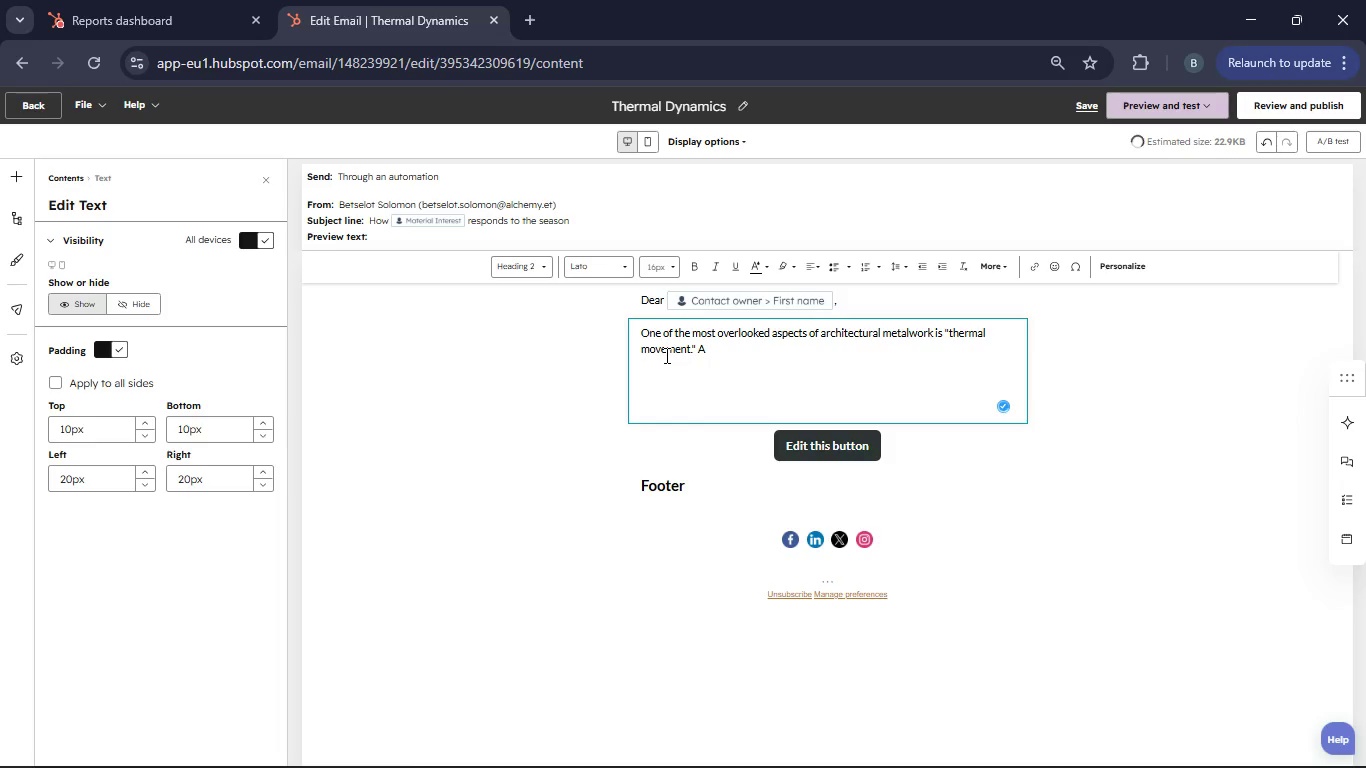 
key(ArrowLeft)
 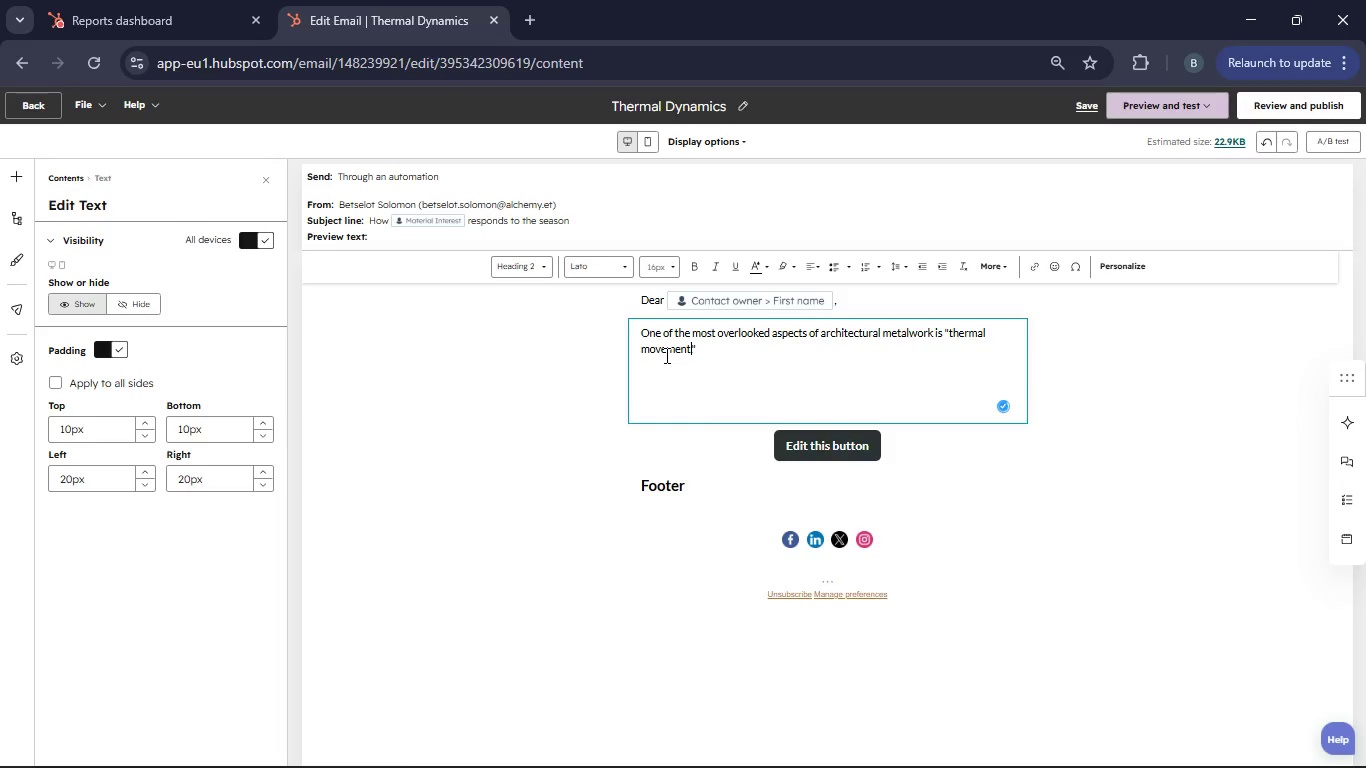 
key(Period)
 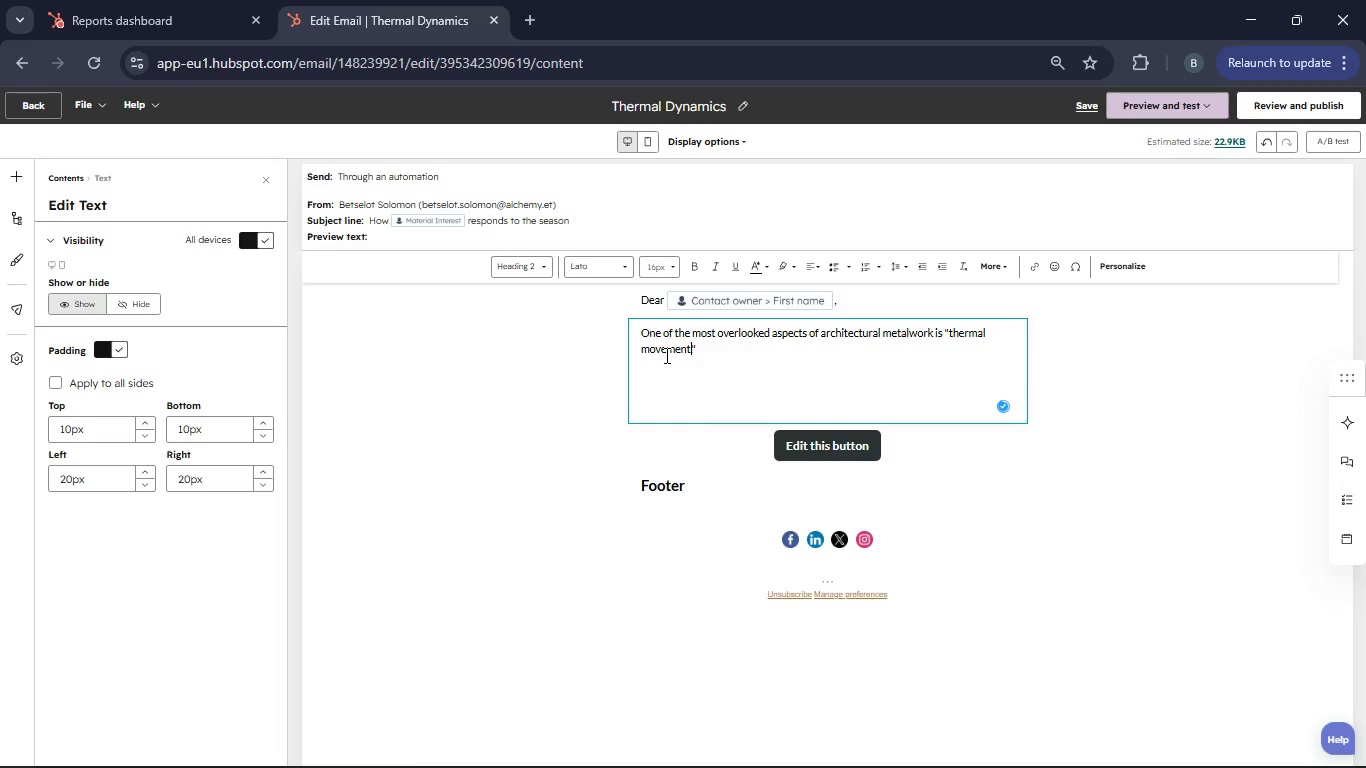 
key(ArrowRight)
 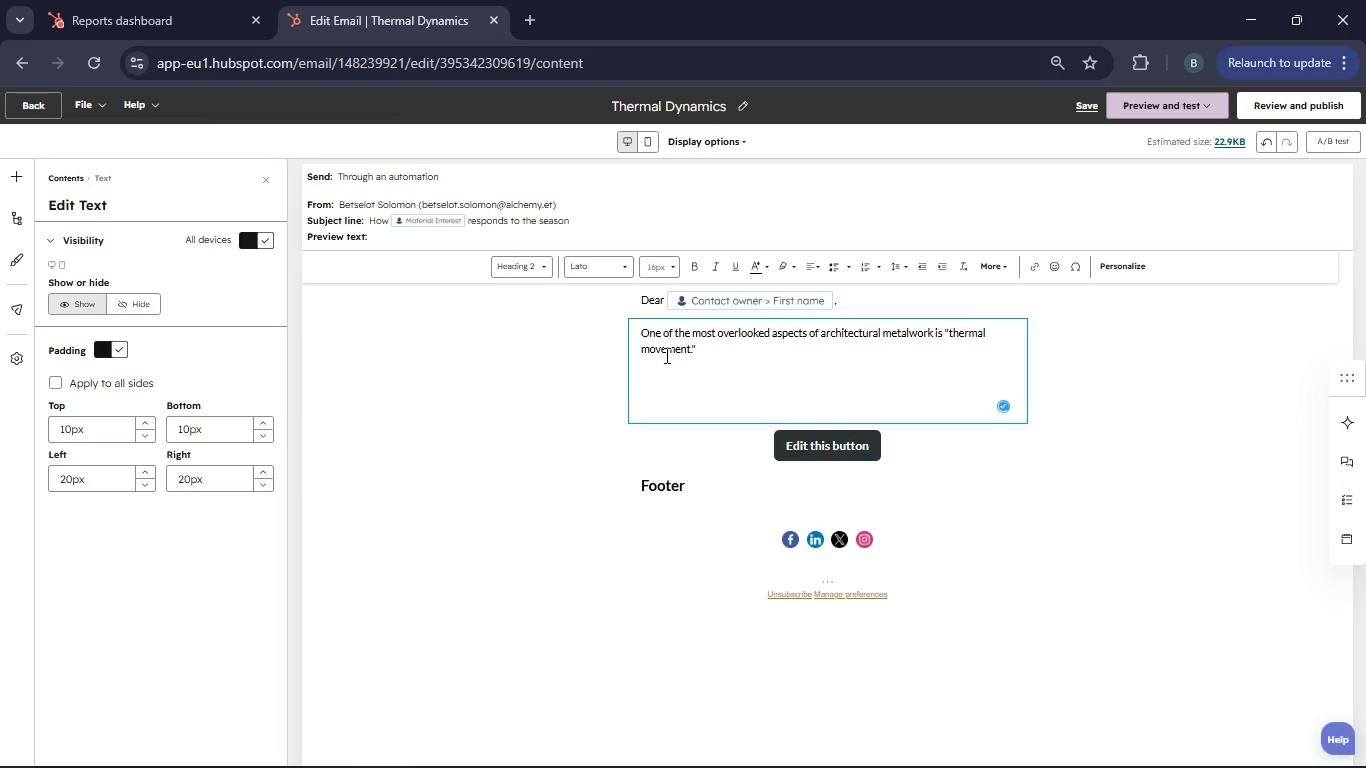 
type(  single )
 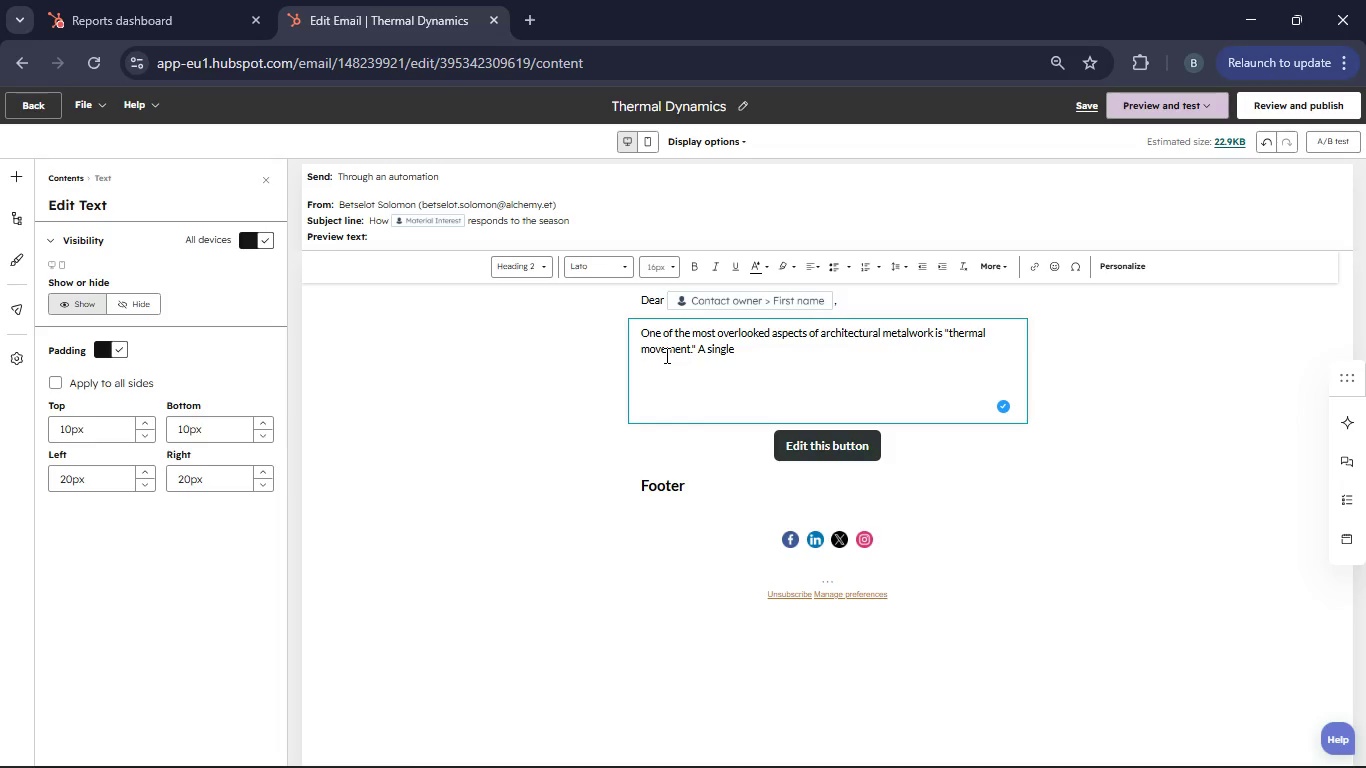 
type([NumLock]km)
key(Backspace)
key(Backspace)
type([NumLock][NumLock]20[NumLock])
 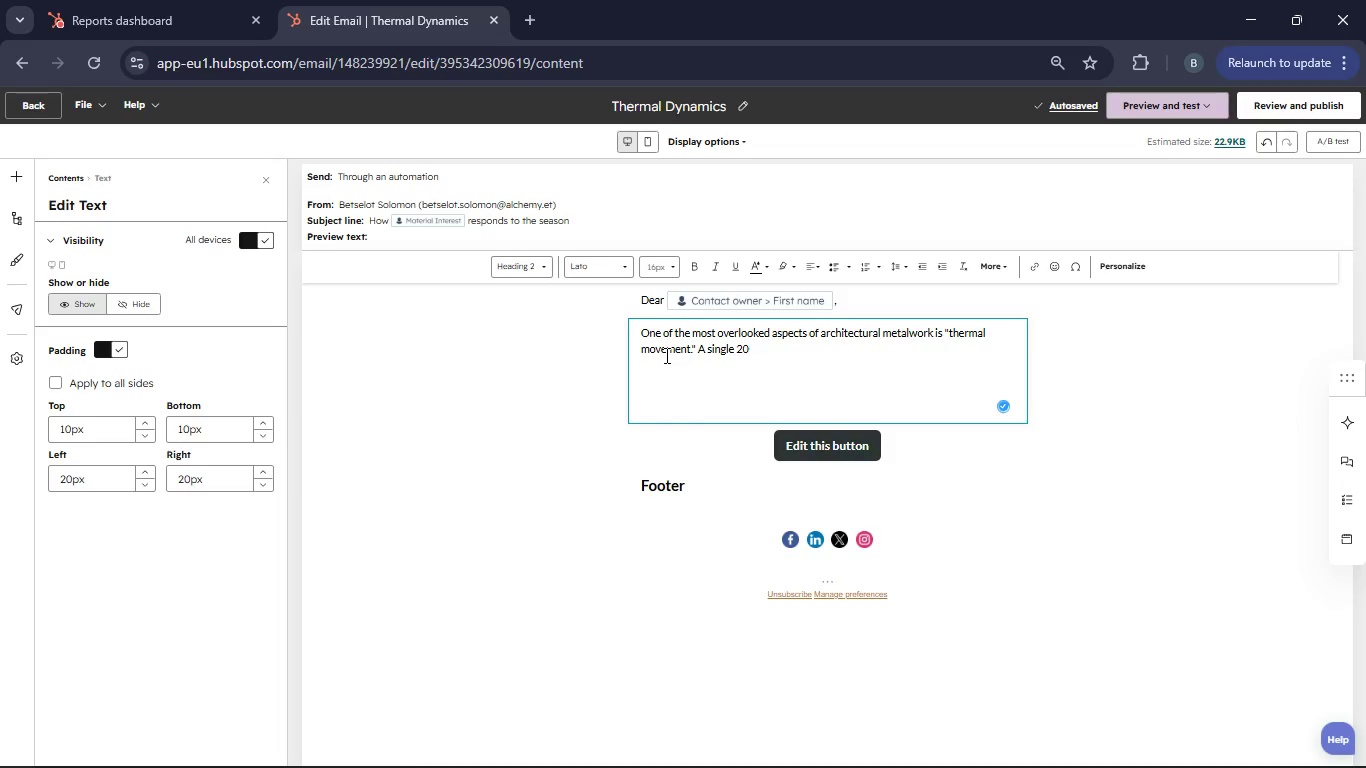 
type(-foot run of metal can expand and contract significantly between a mid-summer afternoon and a winter night.)
 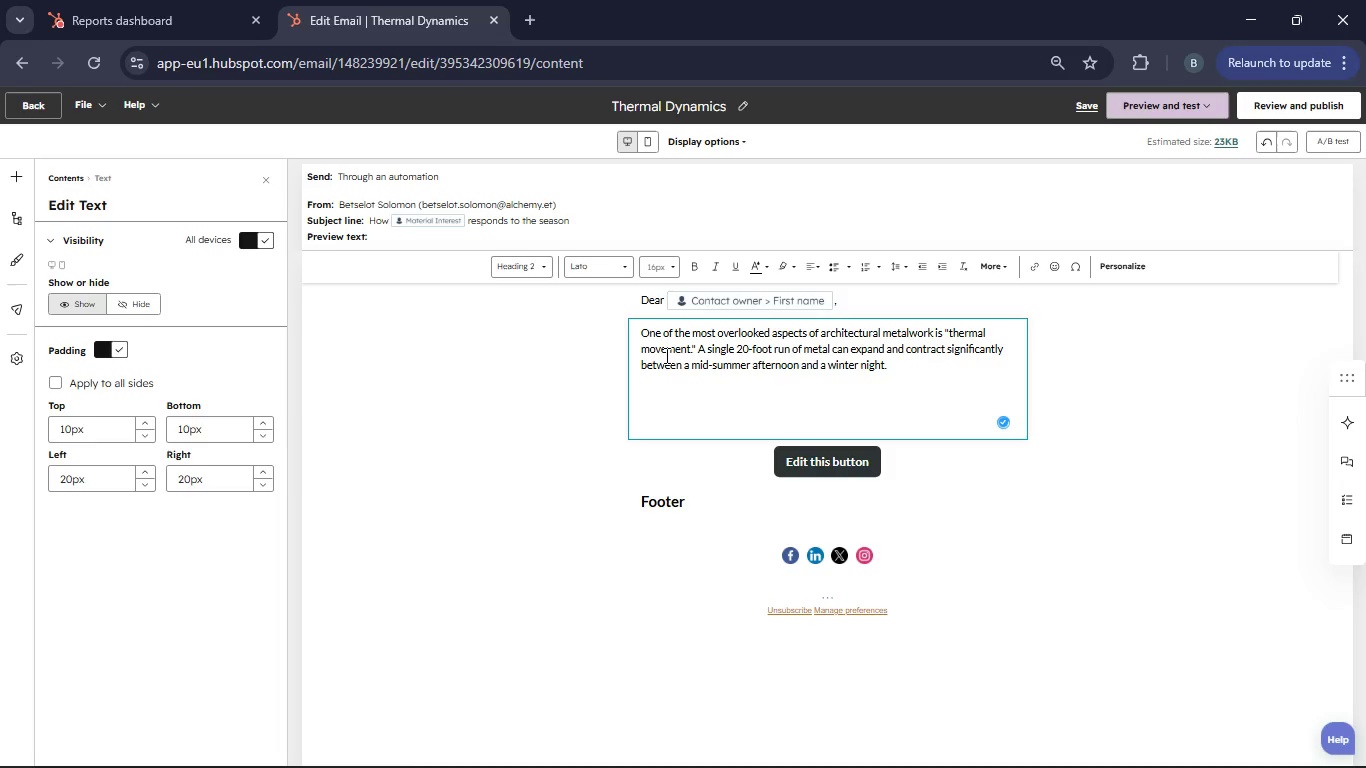 
key(Enter)
 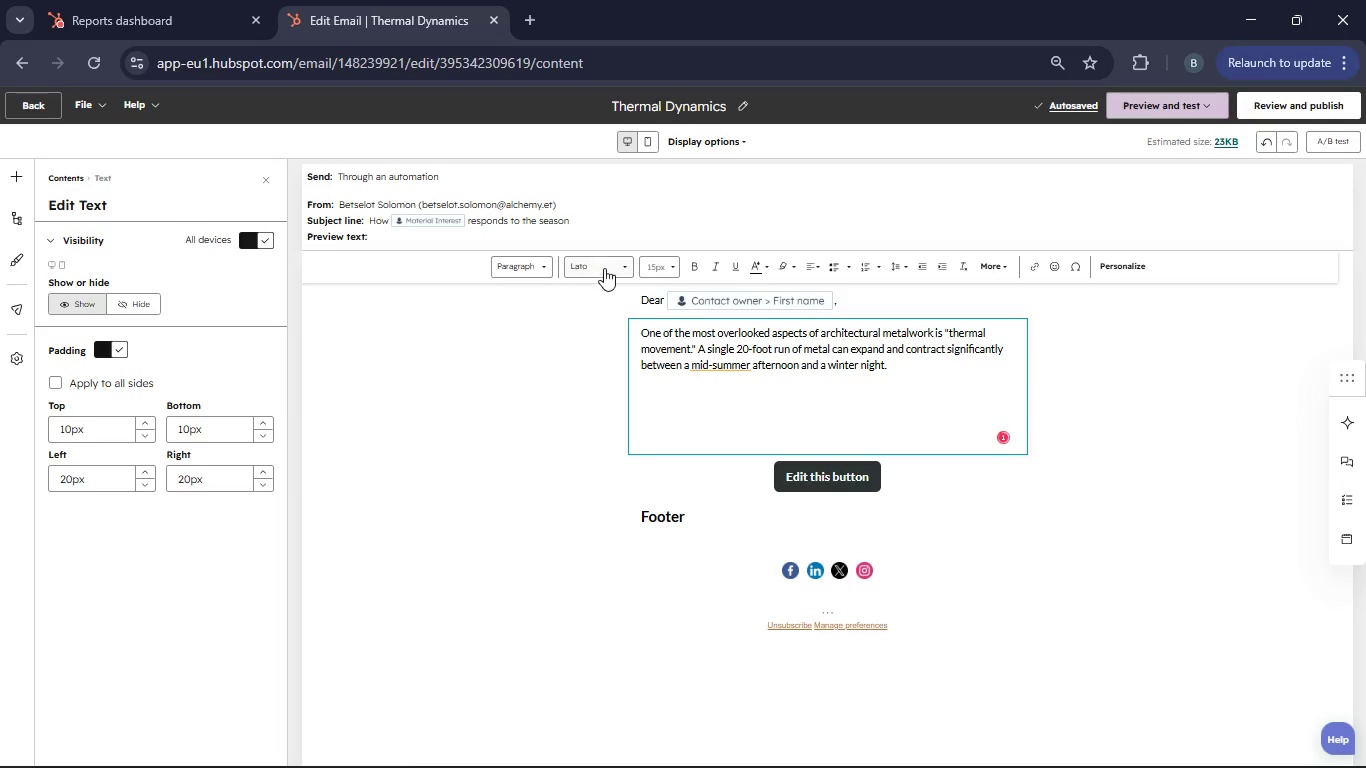 
left_click([656, 264])
 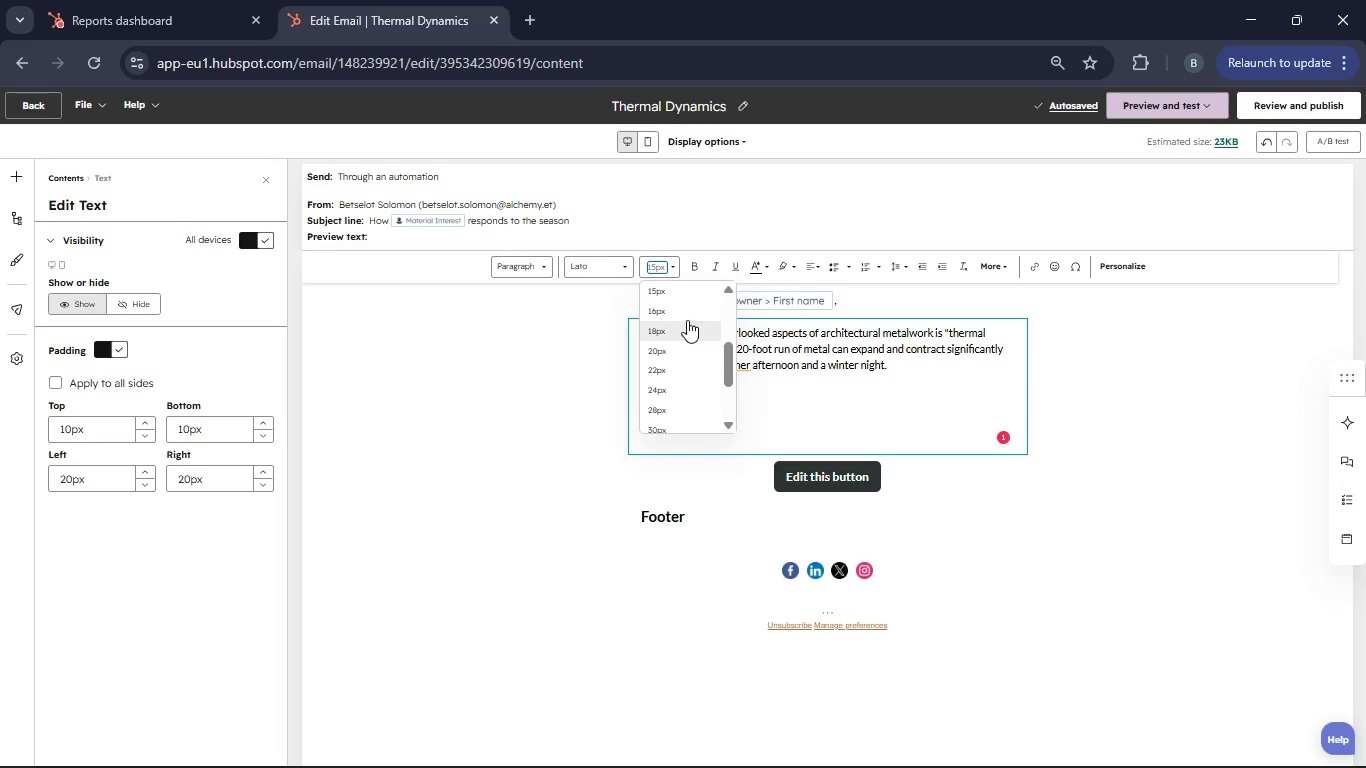 
left_click([680, 313])
 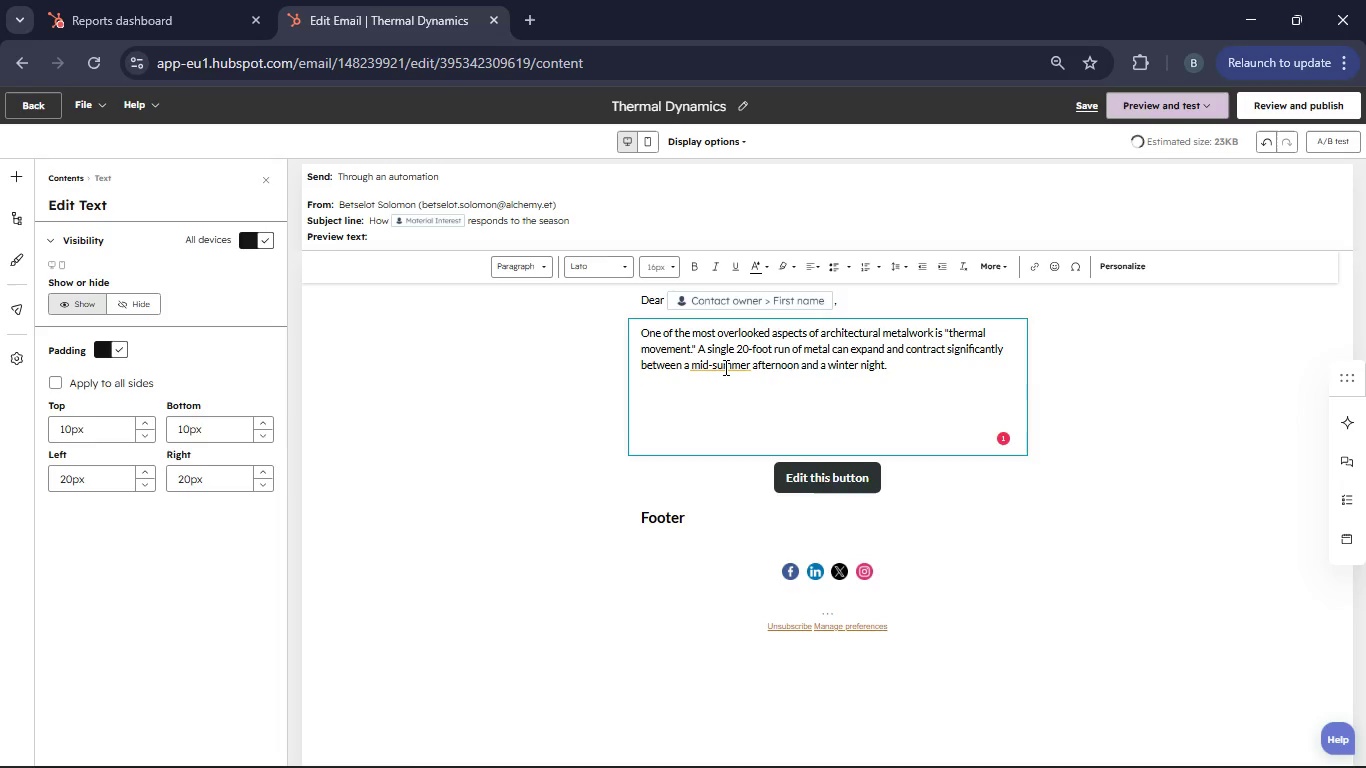 
left_click([724, 367])
 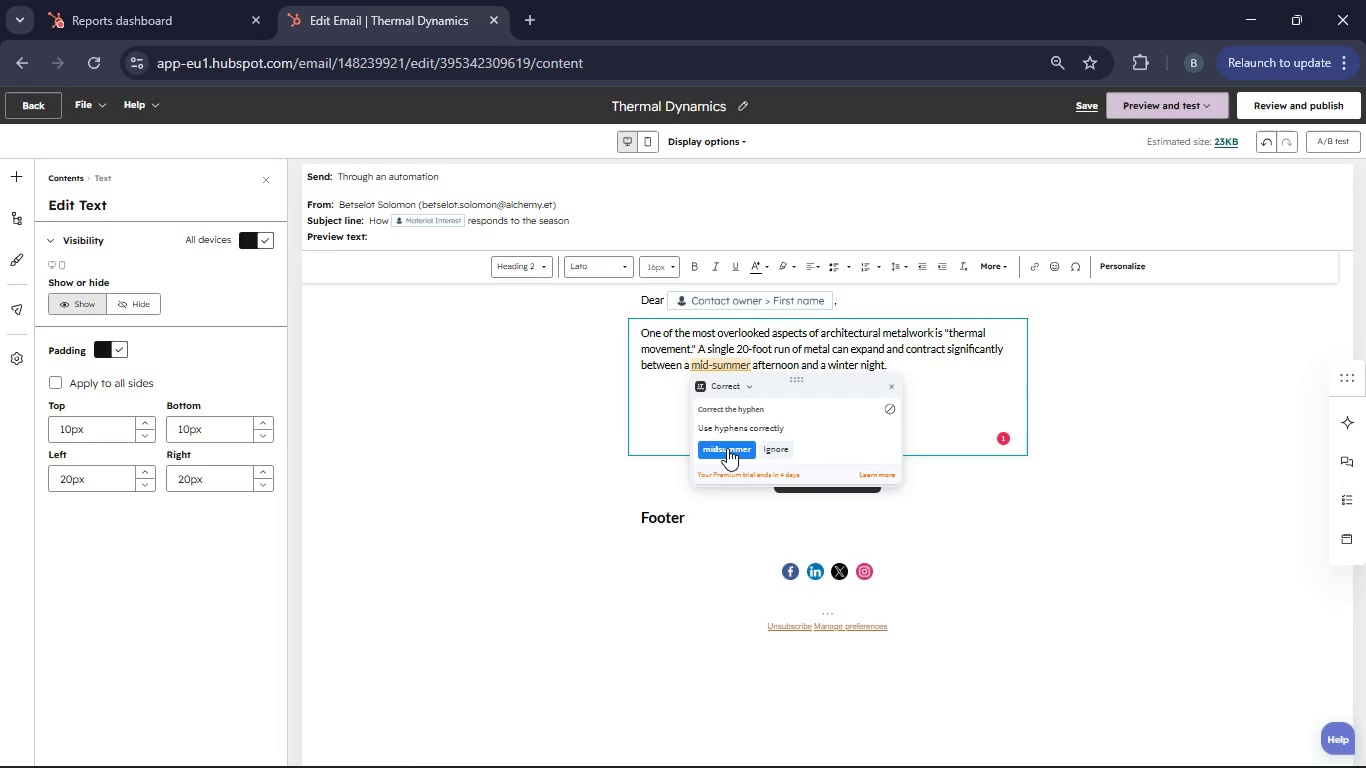 
left_click([727, 448])
 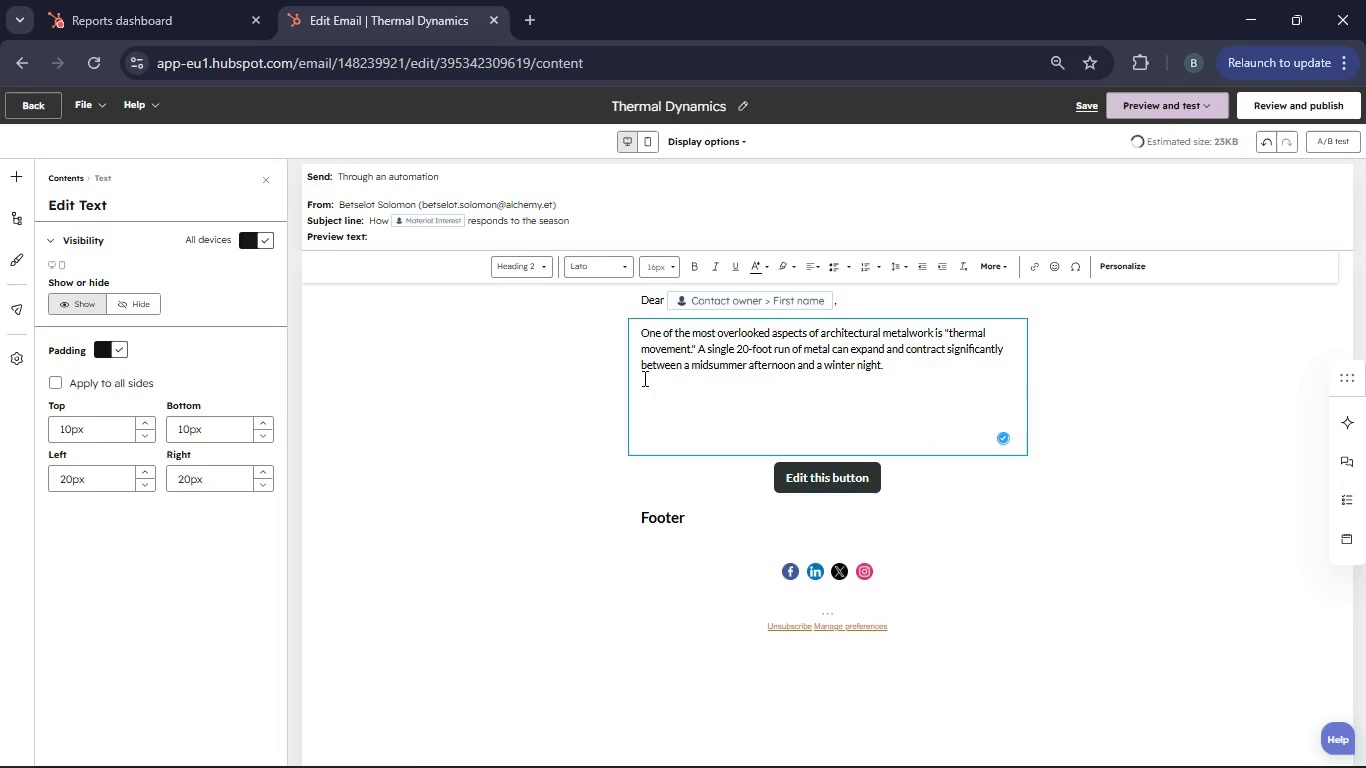 
left_click([643, 378])
 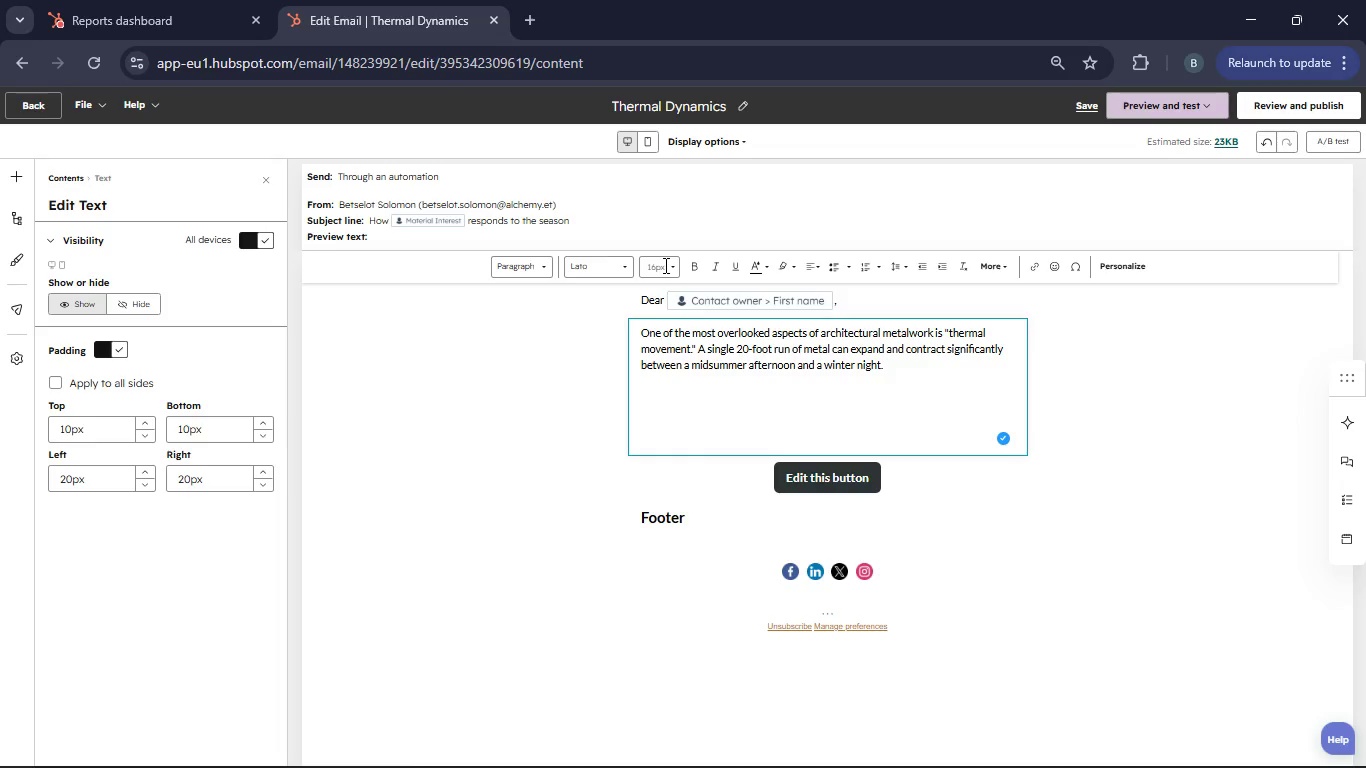 
left_click([664, 265])
 